 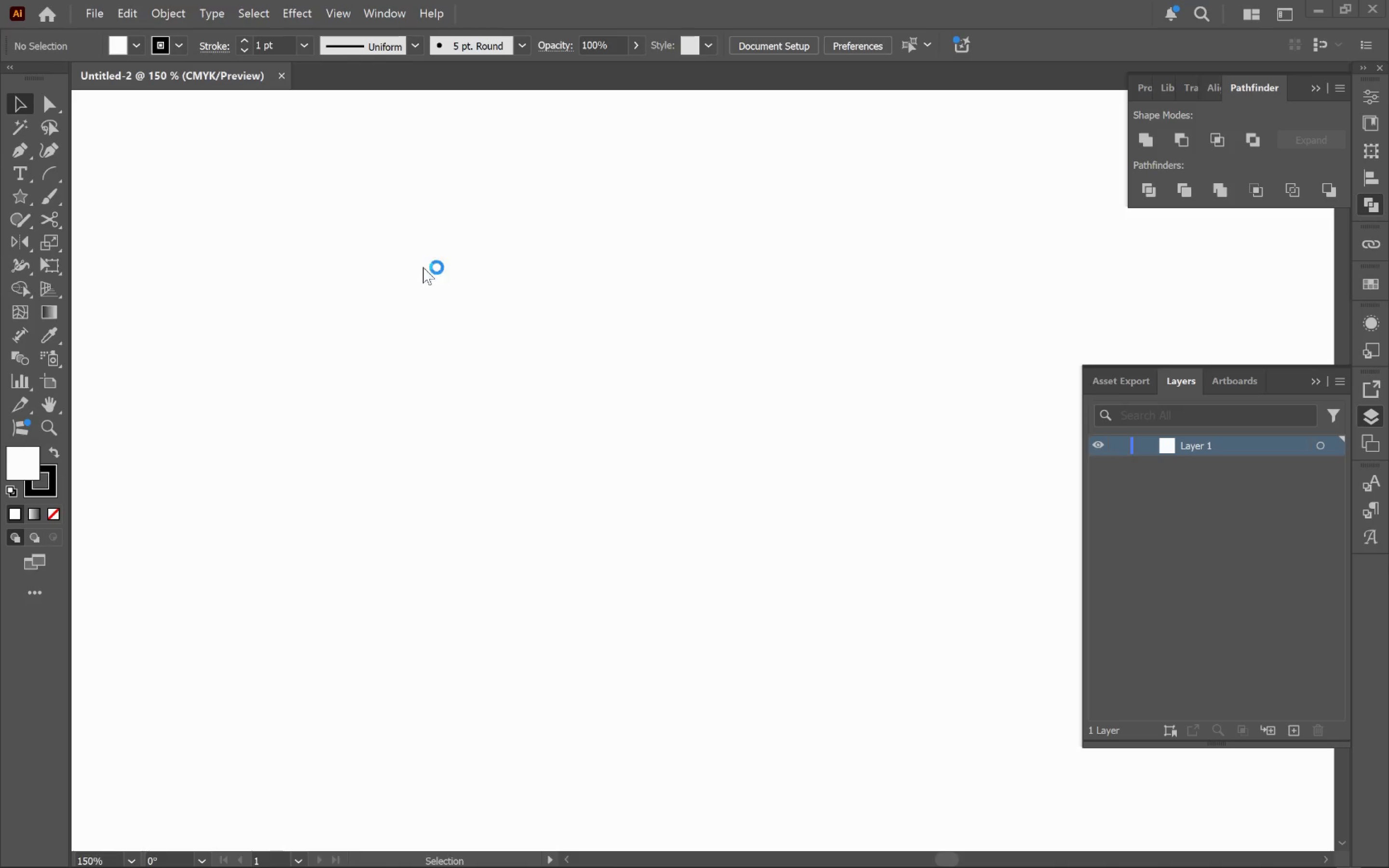 
left_click_drag(start_coordinate=[930, 610], to_coordinate=[579, 472])
 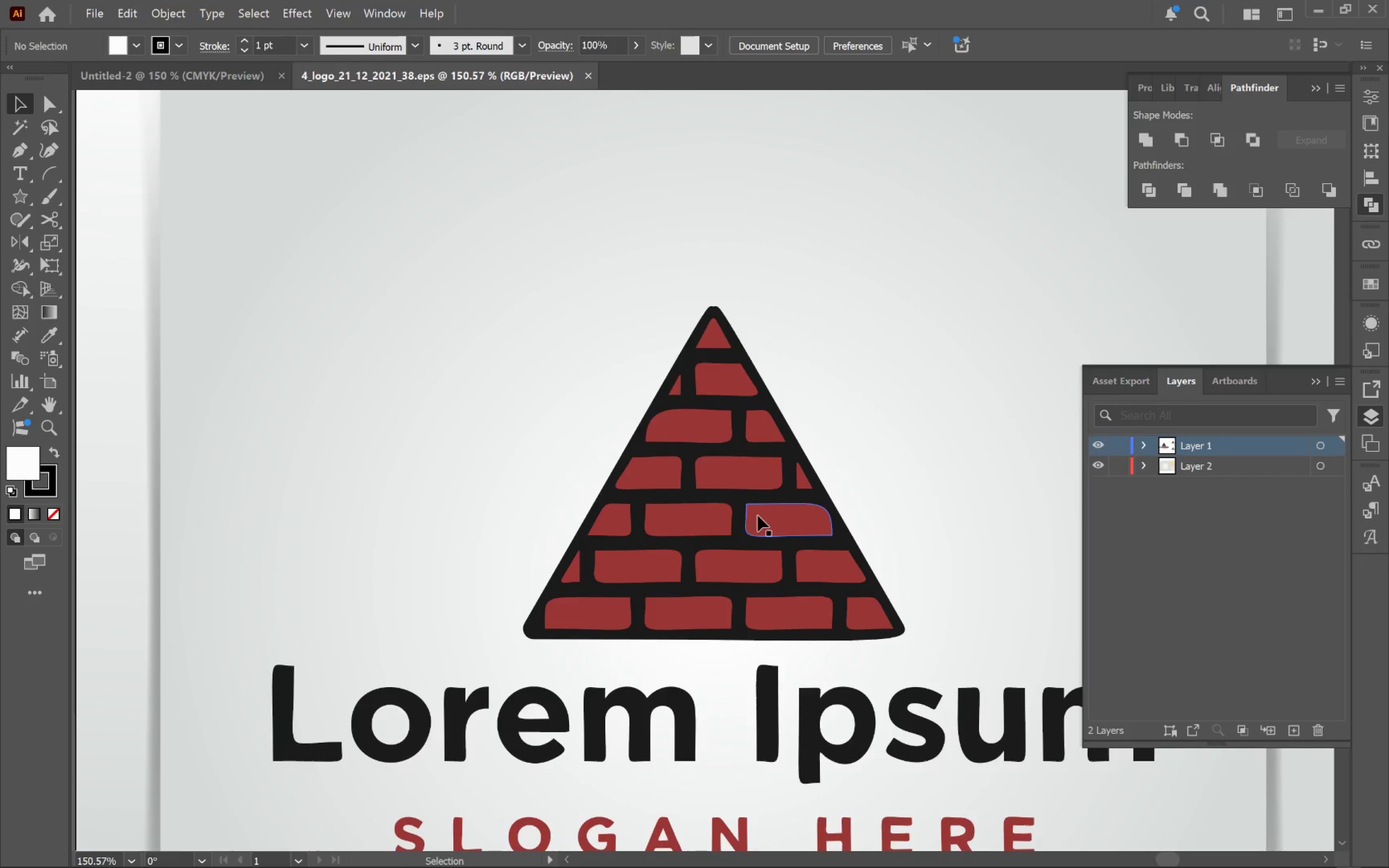 
left_click([758, 516])
 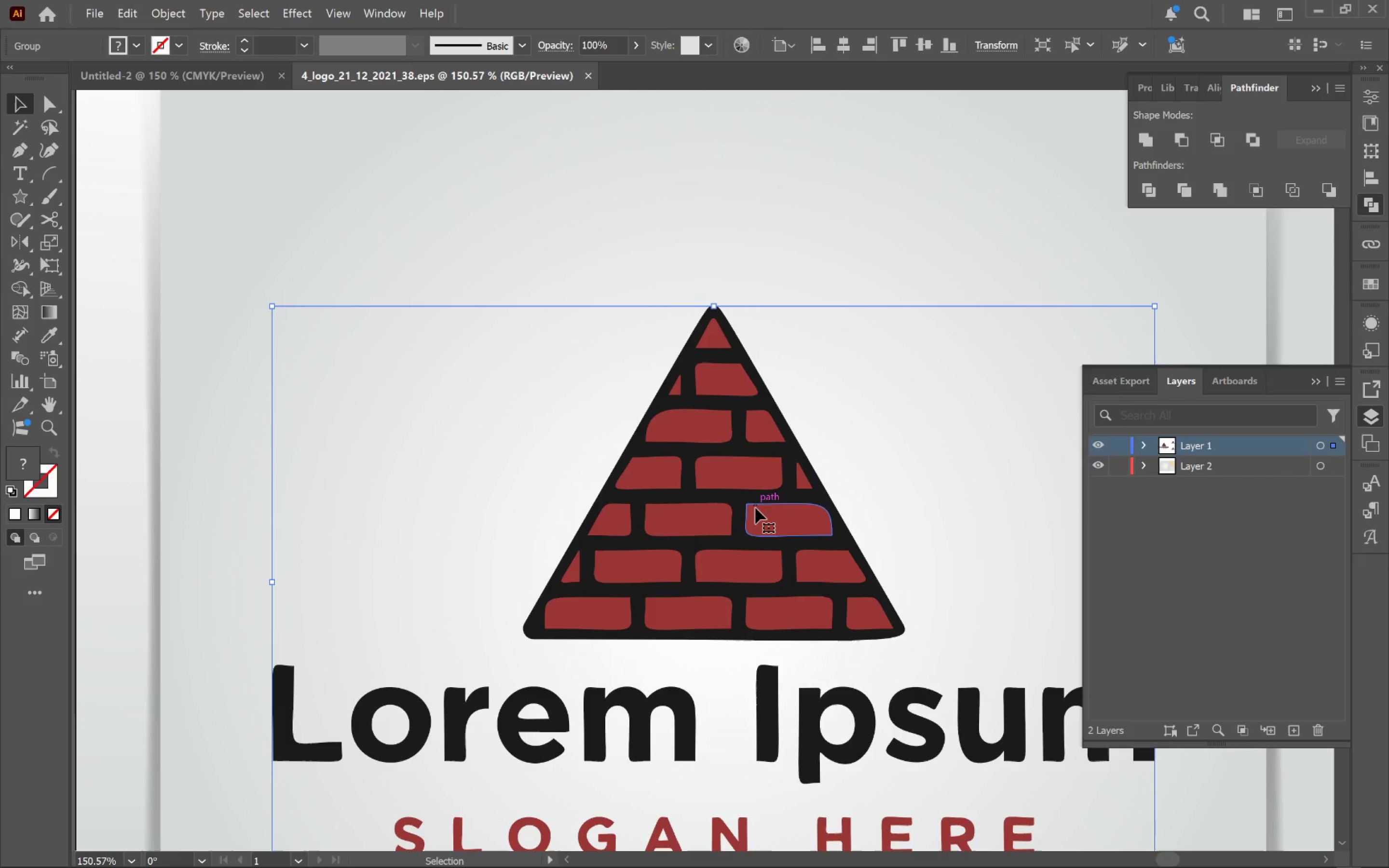 
right_click([755, 508])
 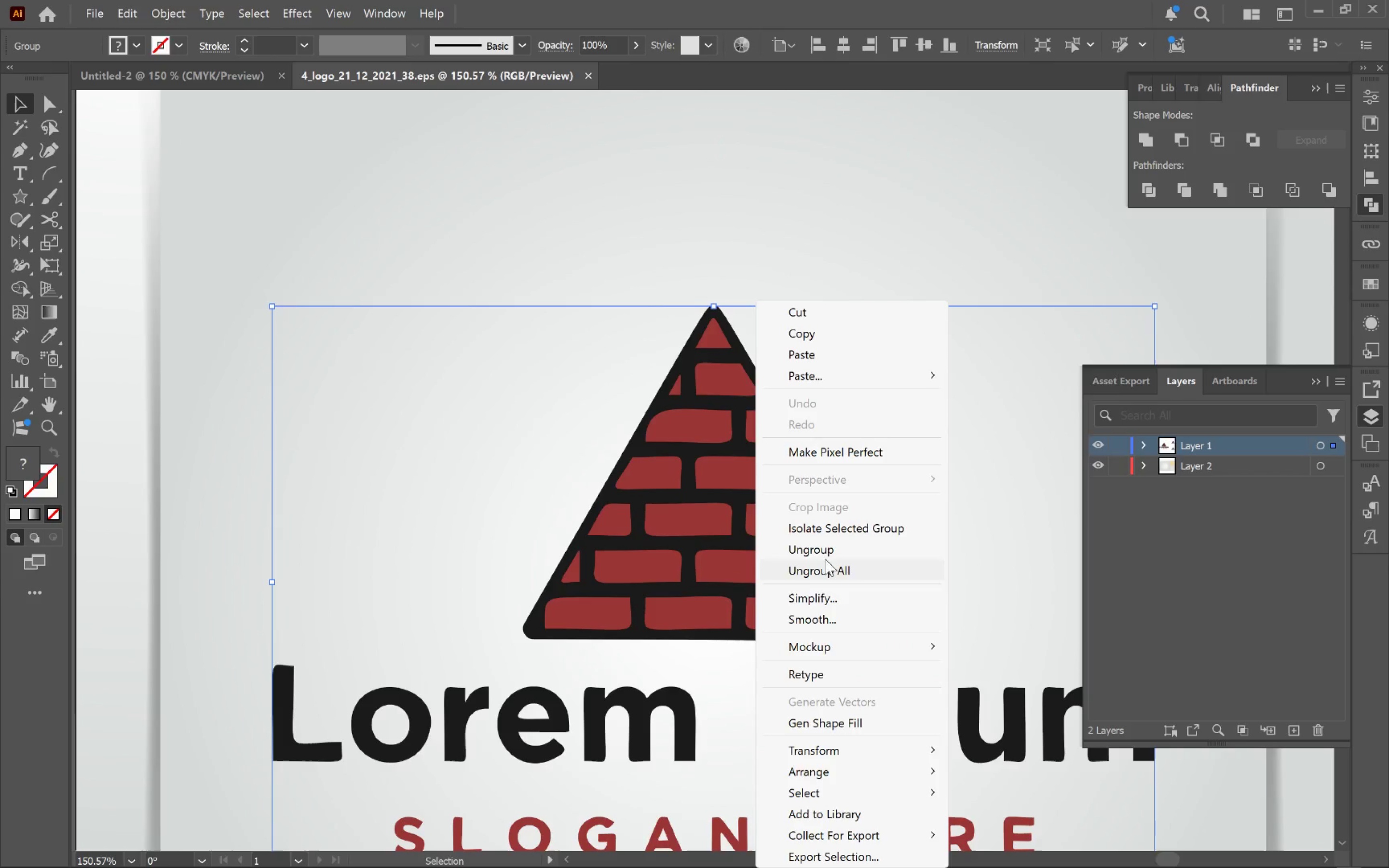 
left_click([825, 551])
 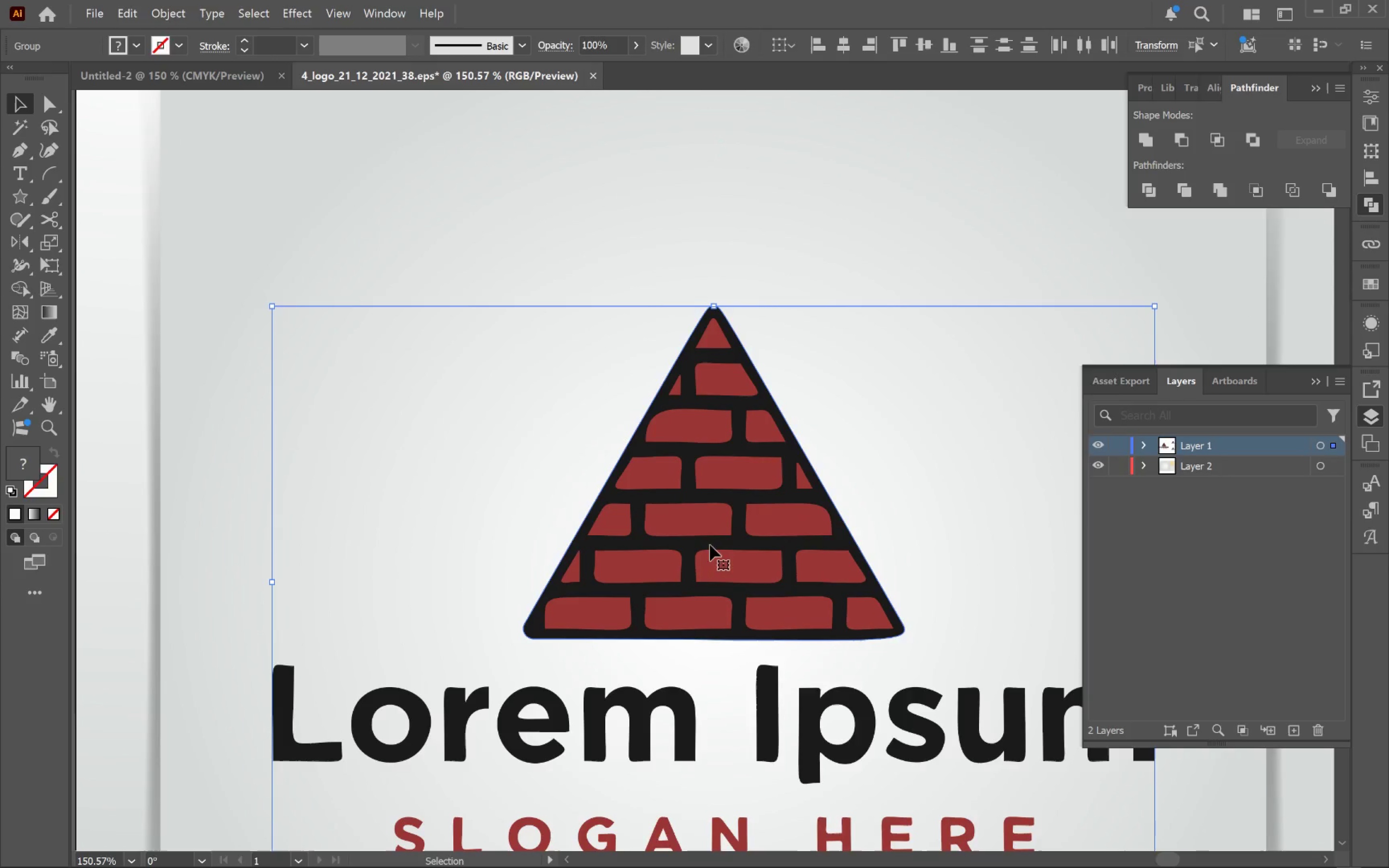 
hold_key(key=AltLeft, duration=0.35)
 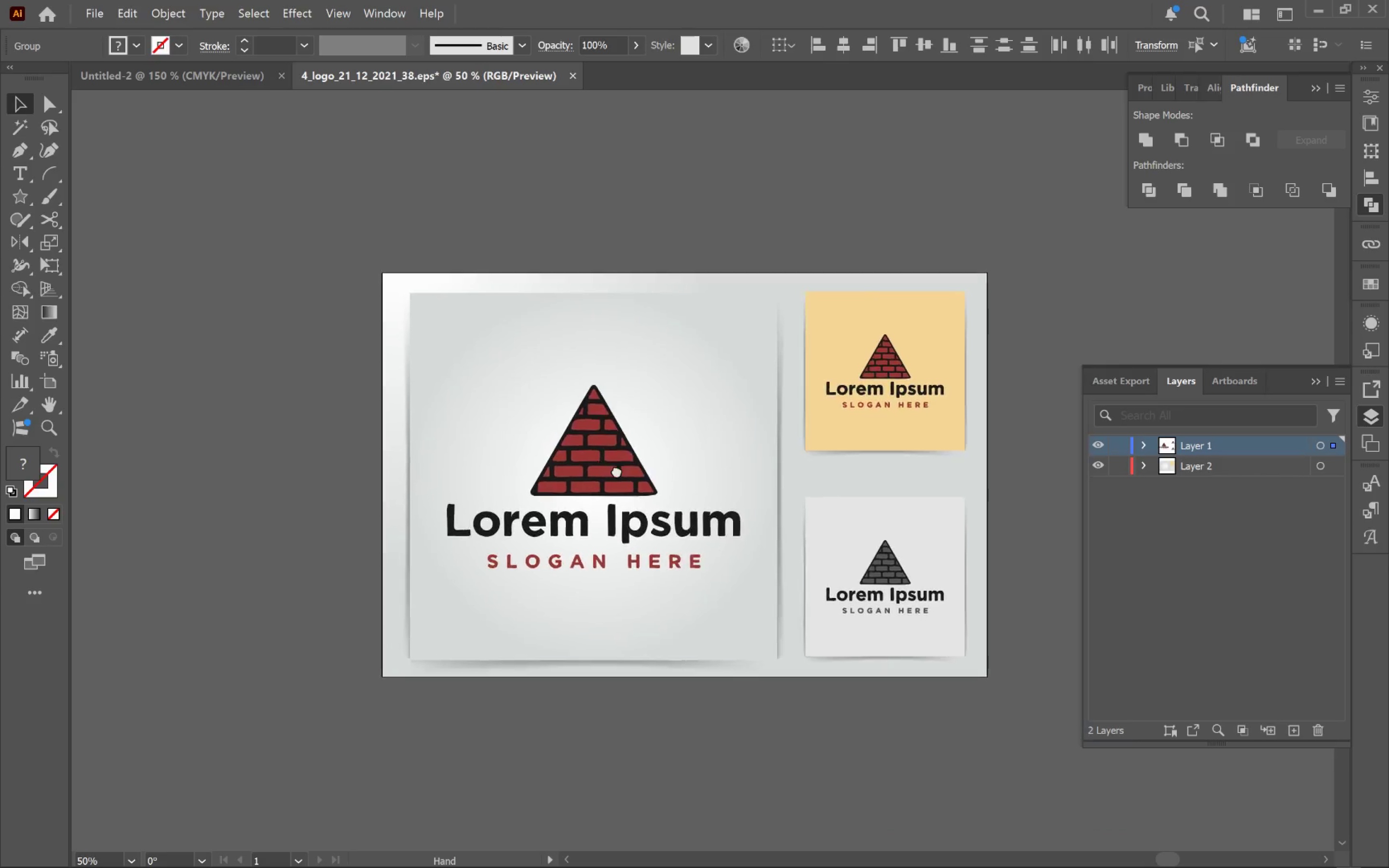 
hold_key(key=Space, duration=0.49)
 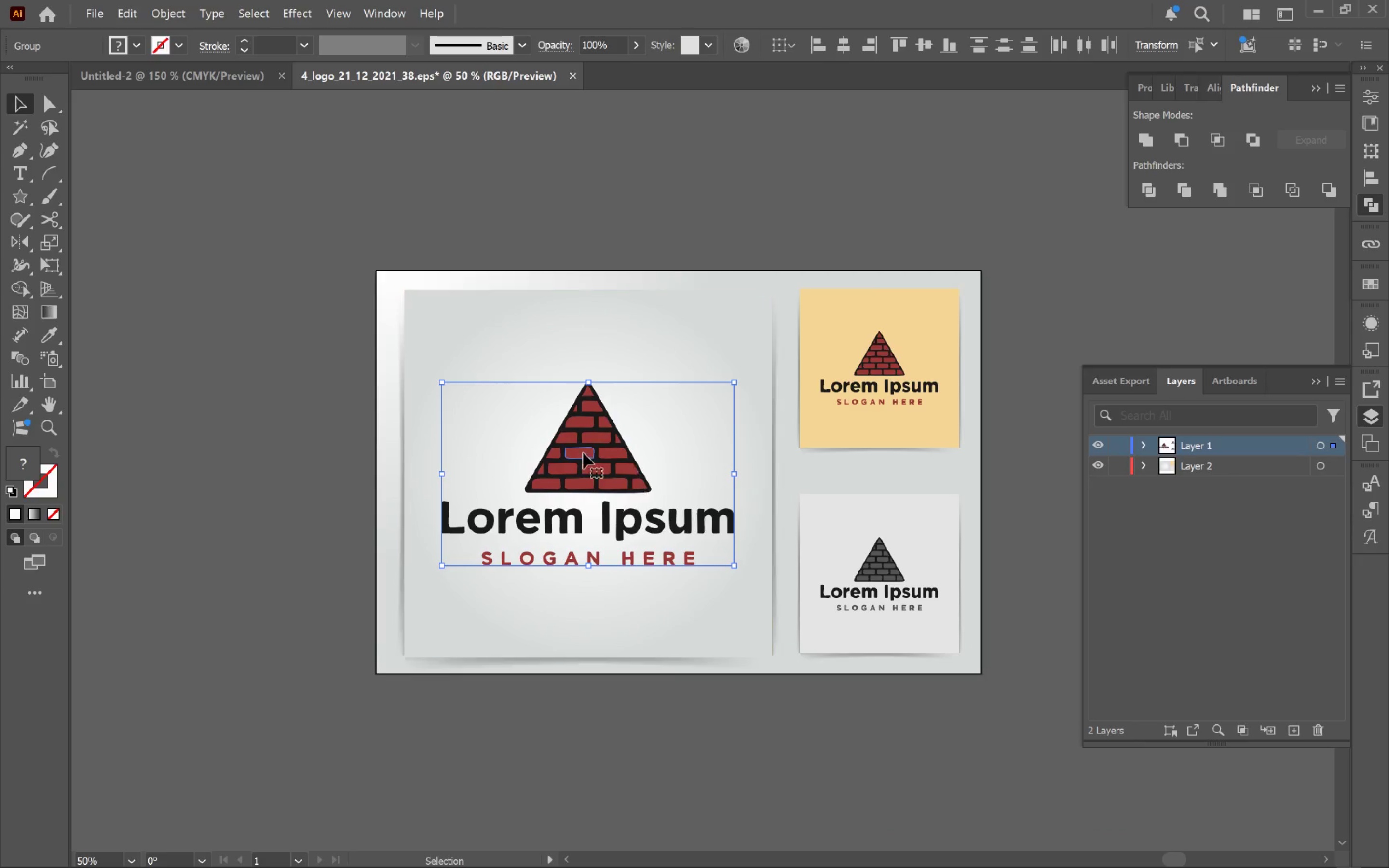 
left_click_drag(start_coordinate=[739, 555], to_coordinate=[616, 470])
 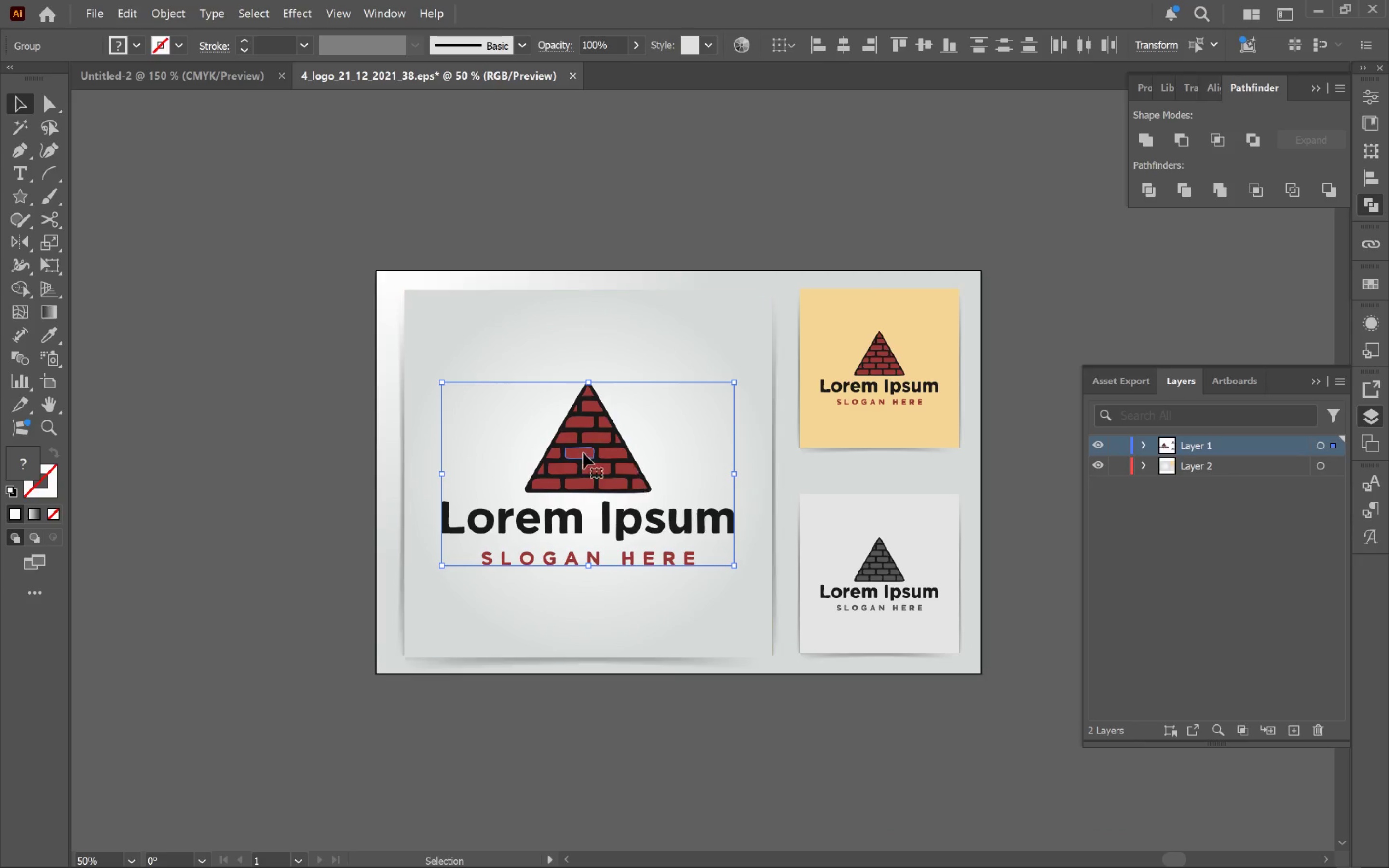 
scroll: coordinate [709, 545], scroll_direction: down, amount: 3.0
 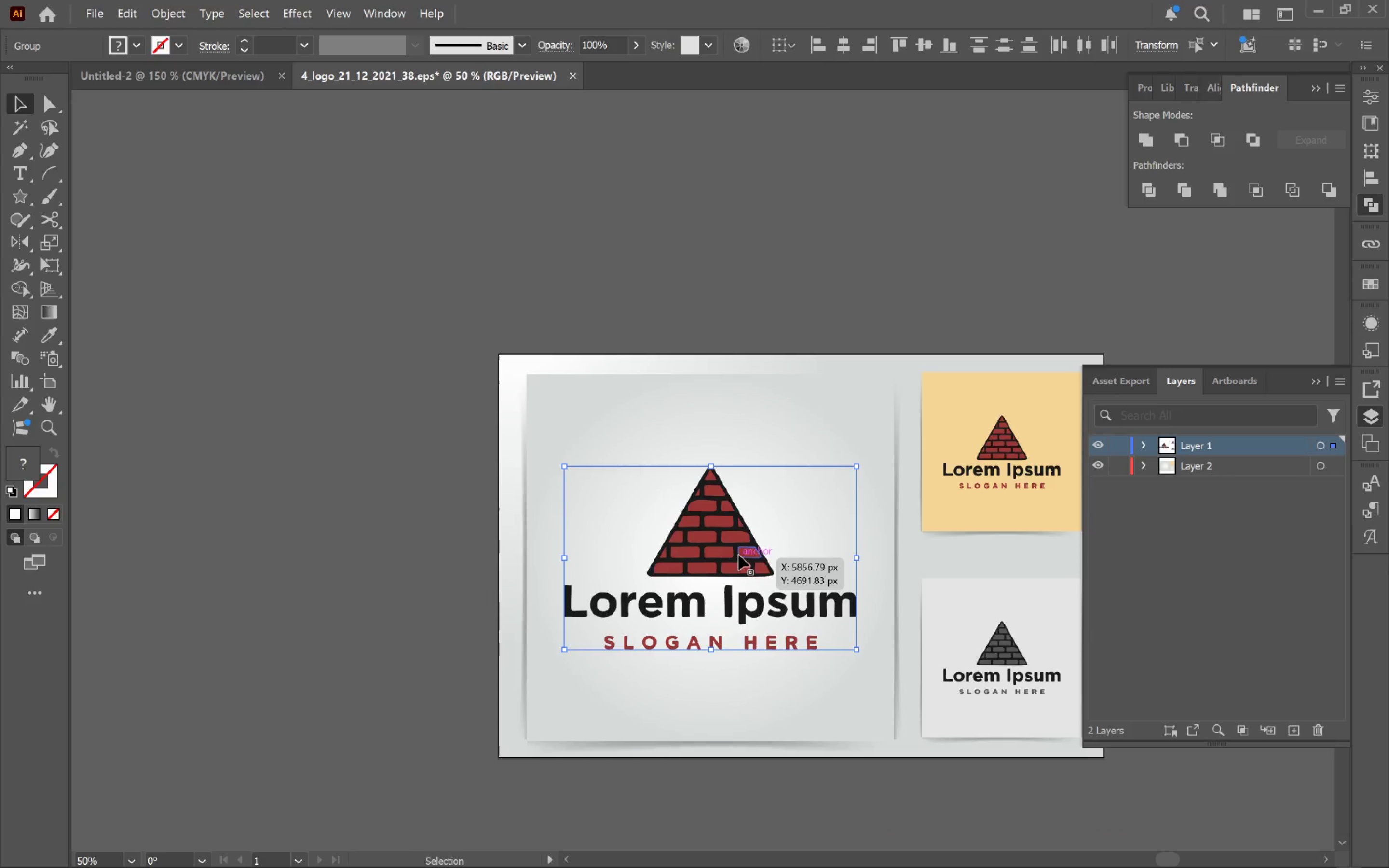 
left_click_drag(start_coordinate=[581, 453], to_coordinate=[259, 421])
 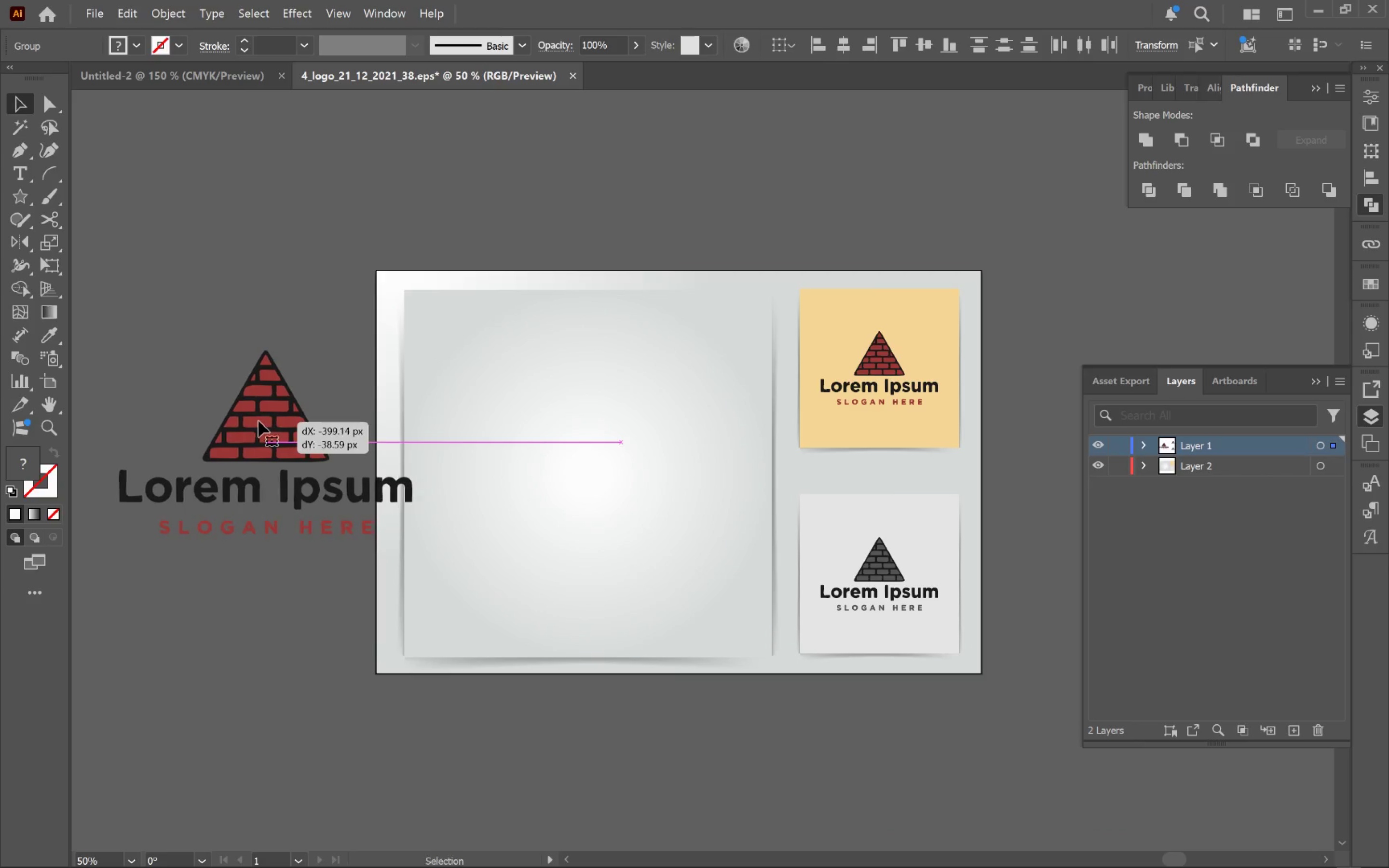 
hold_key(key=Space, duration=1.24)
 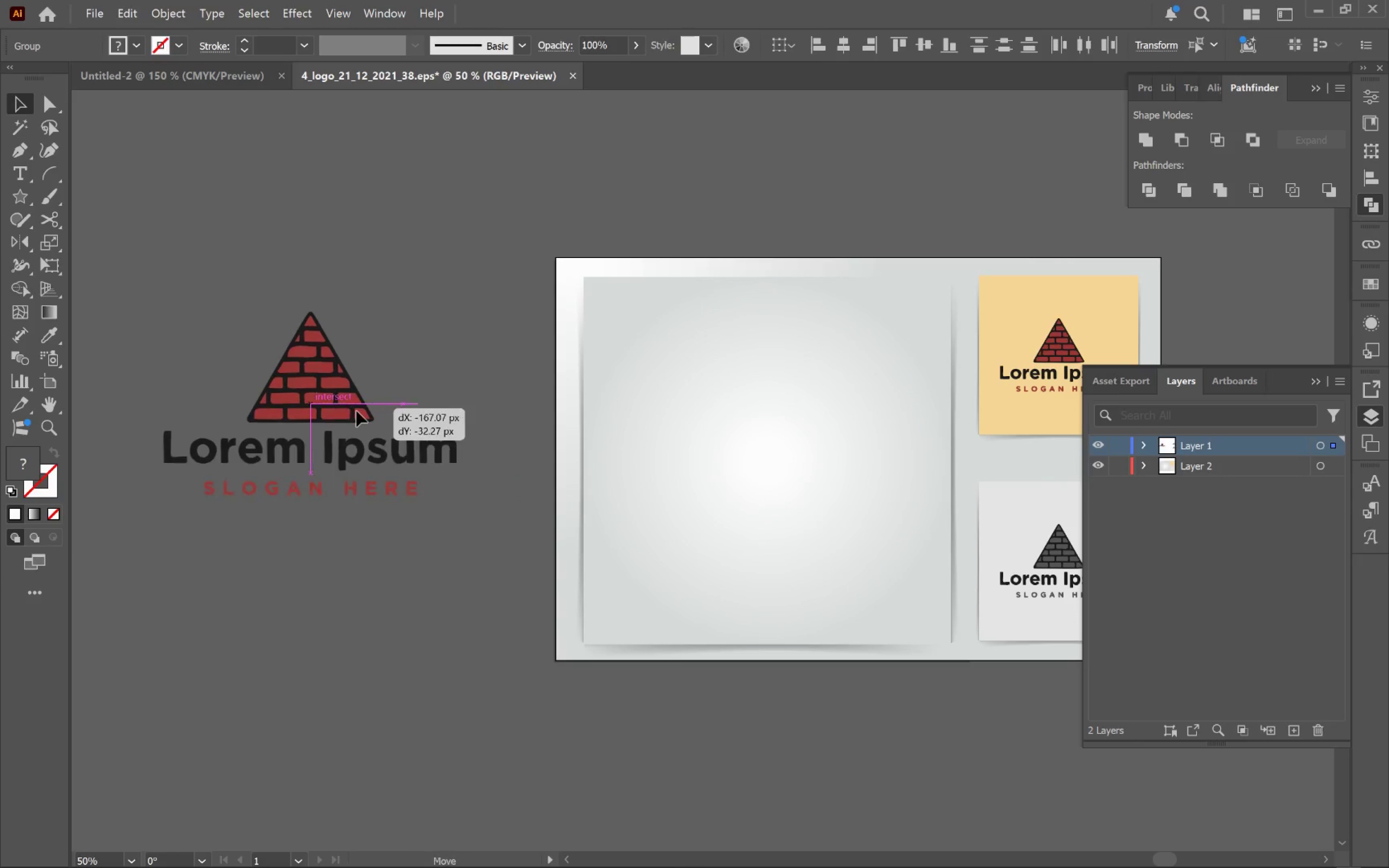 
left_click_drag(start_coordinate=[266, 417], to_coordinate=[445, 403])
 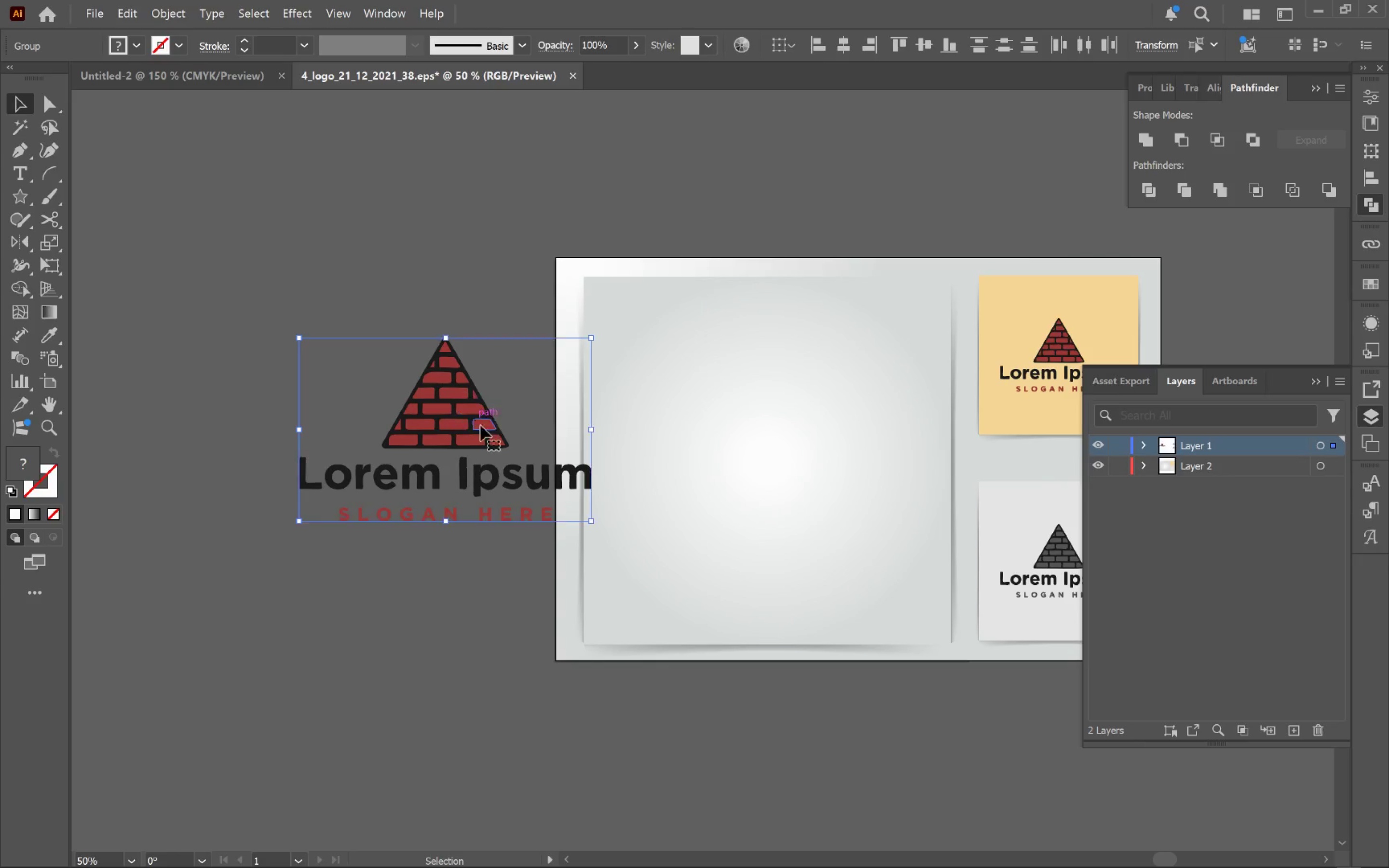 
left_click_drag(start_coordinate=[487, 437], to_coordinate=[356, 410])
 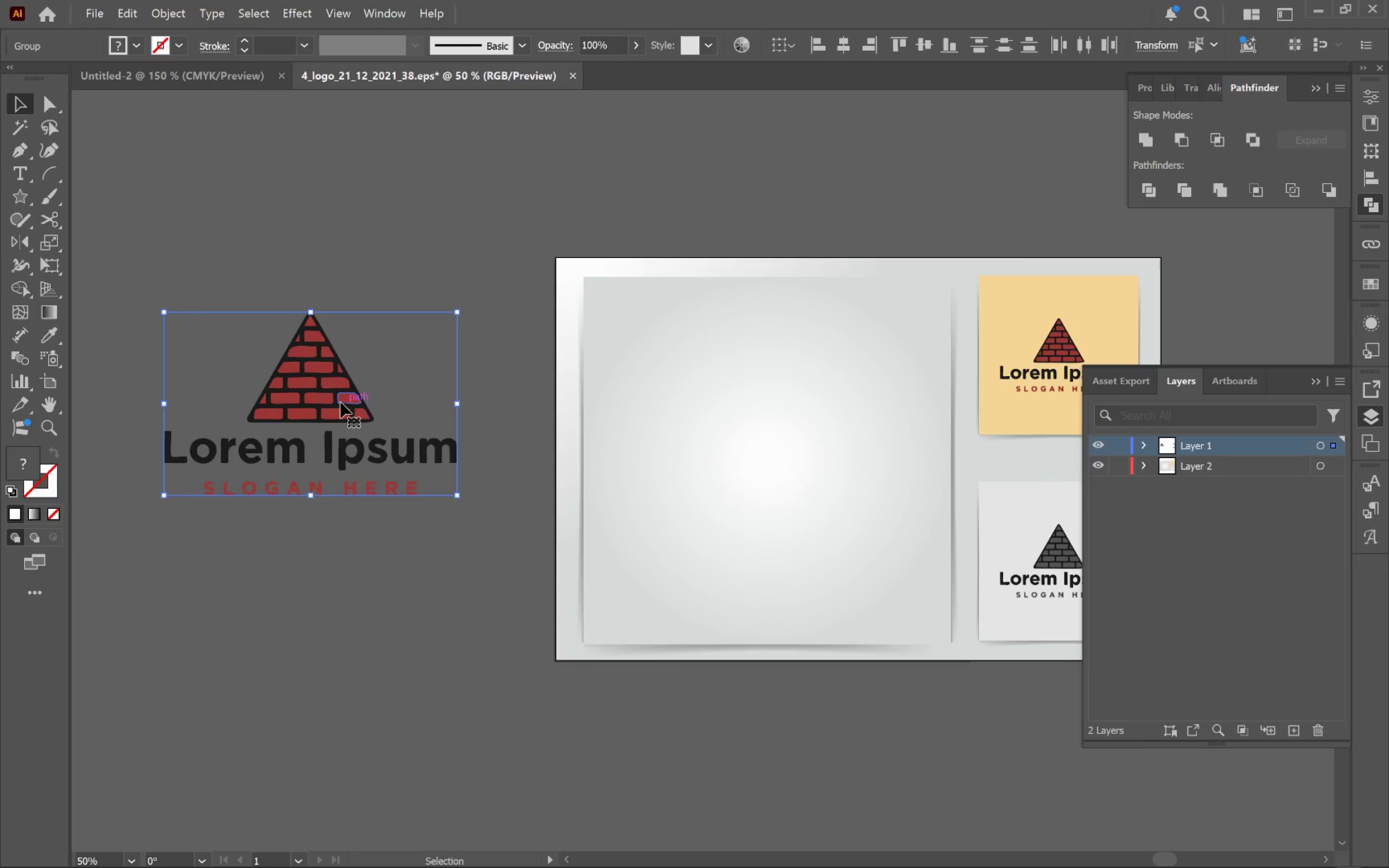 
hold_key(key=Space, duration=0.47)
 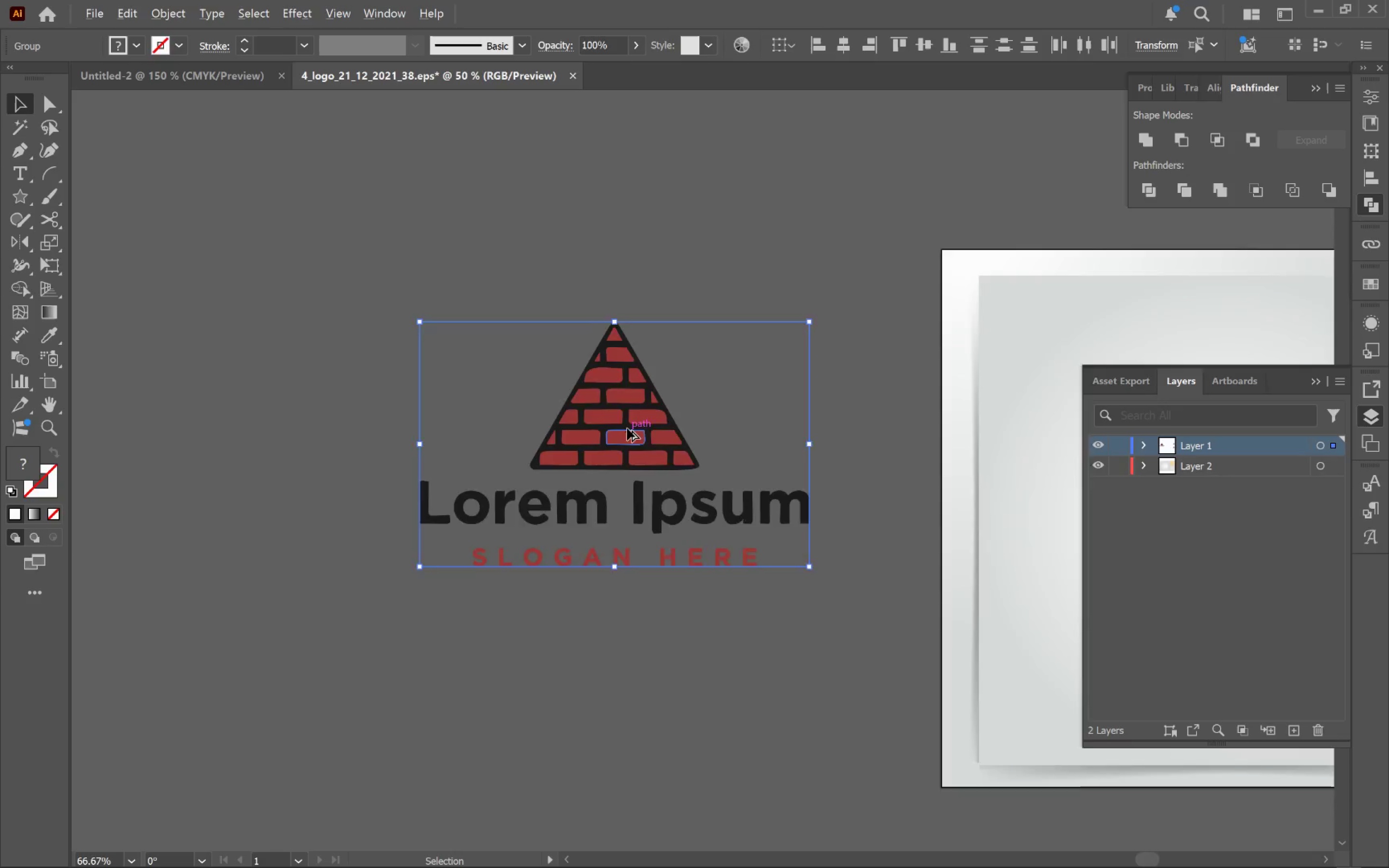 
left_click_drag(start_coordinate=[353, 404], to_coordinate=[660, 440])
 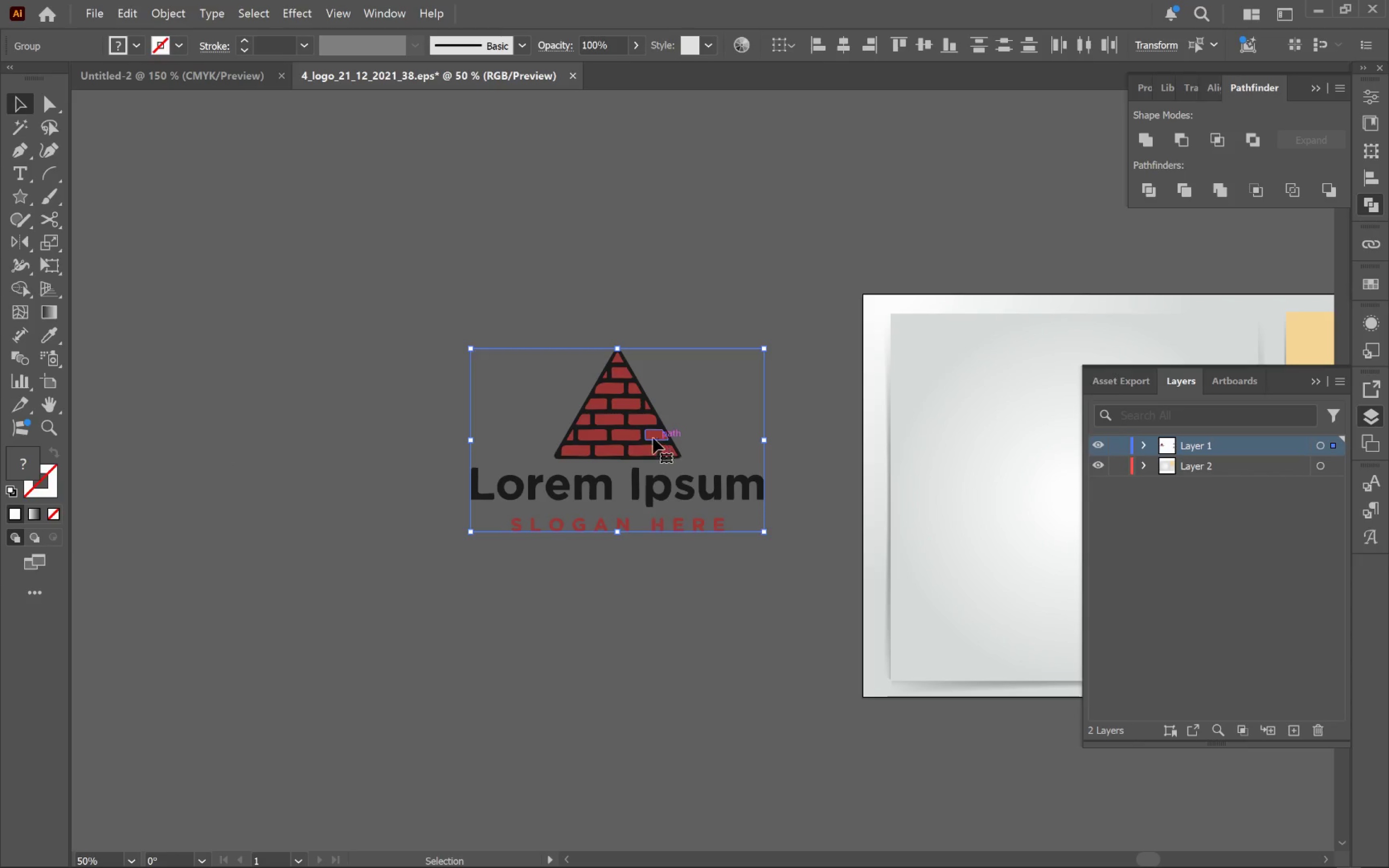 
hold_key(key=AltLeft, duration=0.53)
scroll: coordinate [627, 428], scroll_direction: up, amount: 3.0
 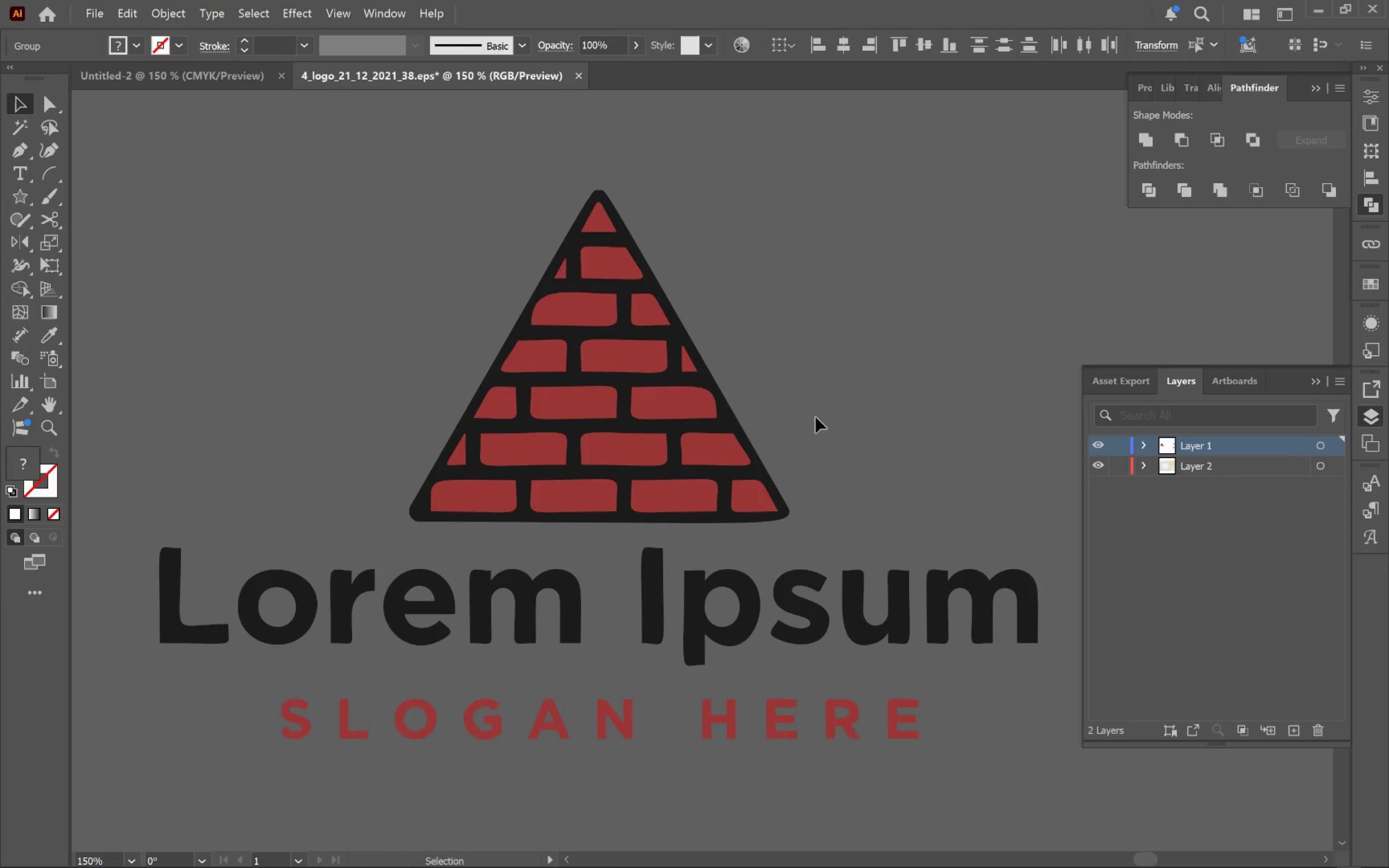 
double_click([624, 414])
 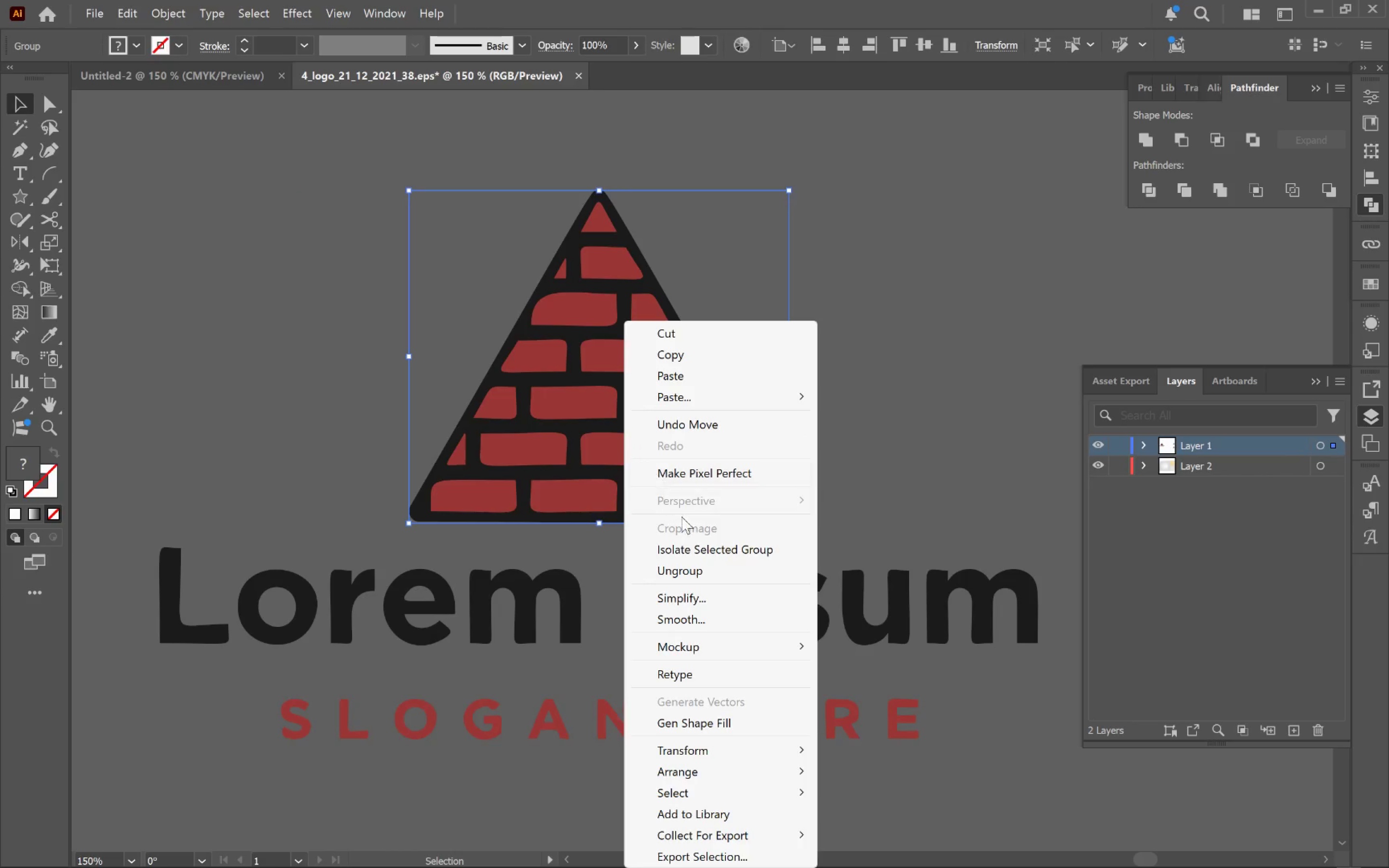 
left_click([910, 435])
 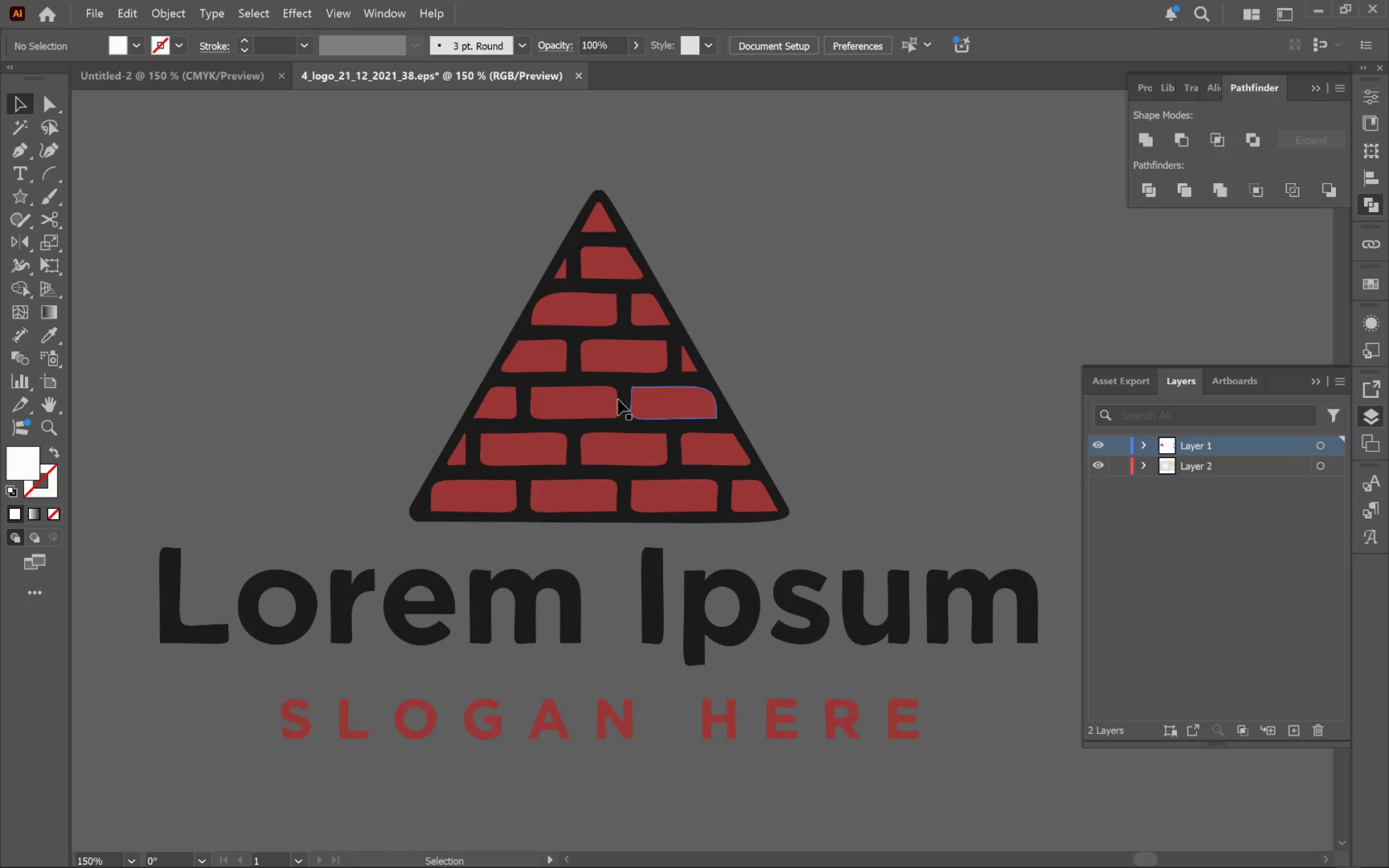 
left_click_drag(start_coordinate=[602, 399], to_coordinate=[776, 404])
 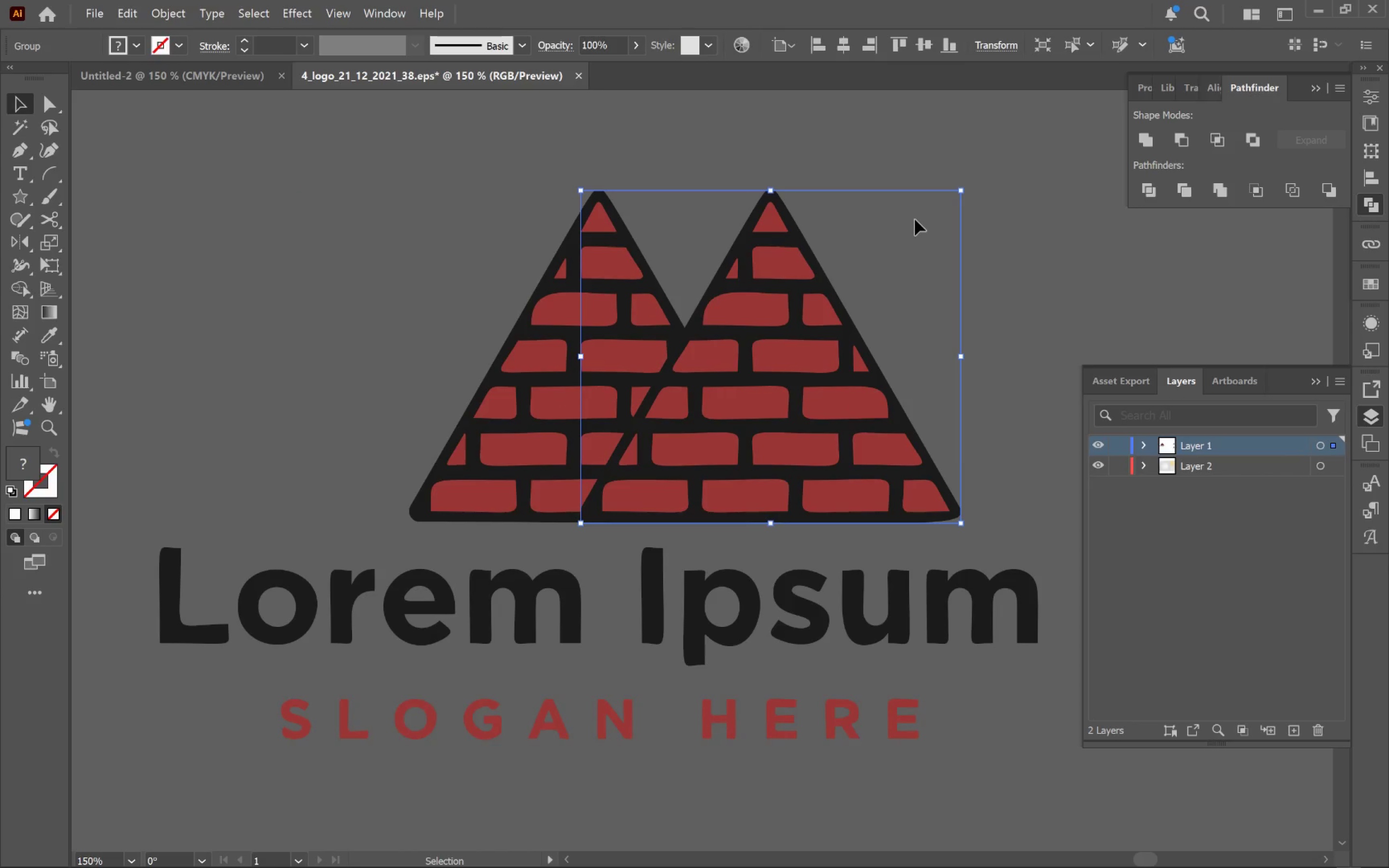 
hold_key(key=AltLeft, duration=0.94)
 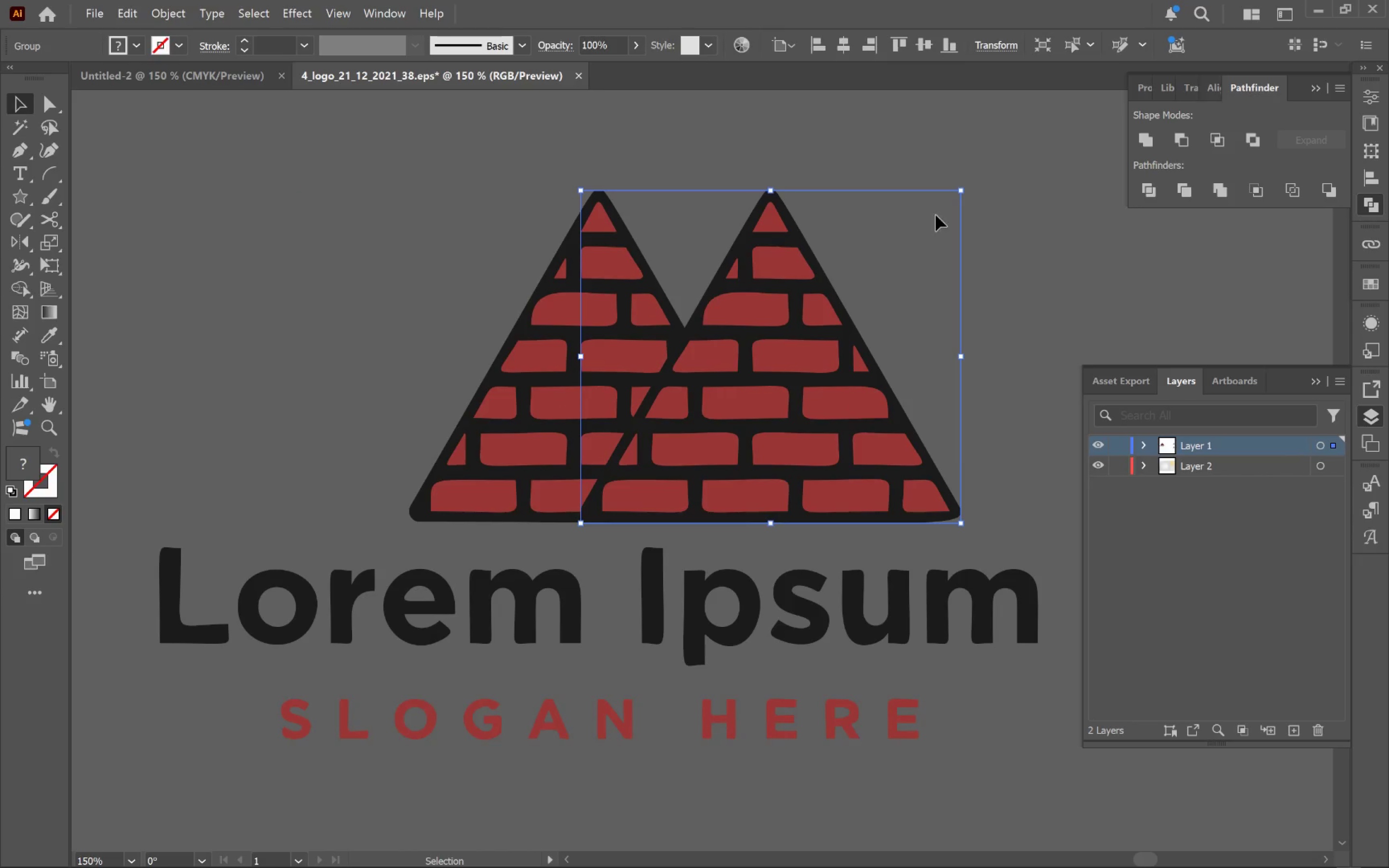 
hold_key(key=ShiftLeft, duration=0.85)
 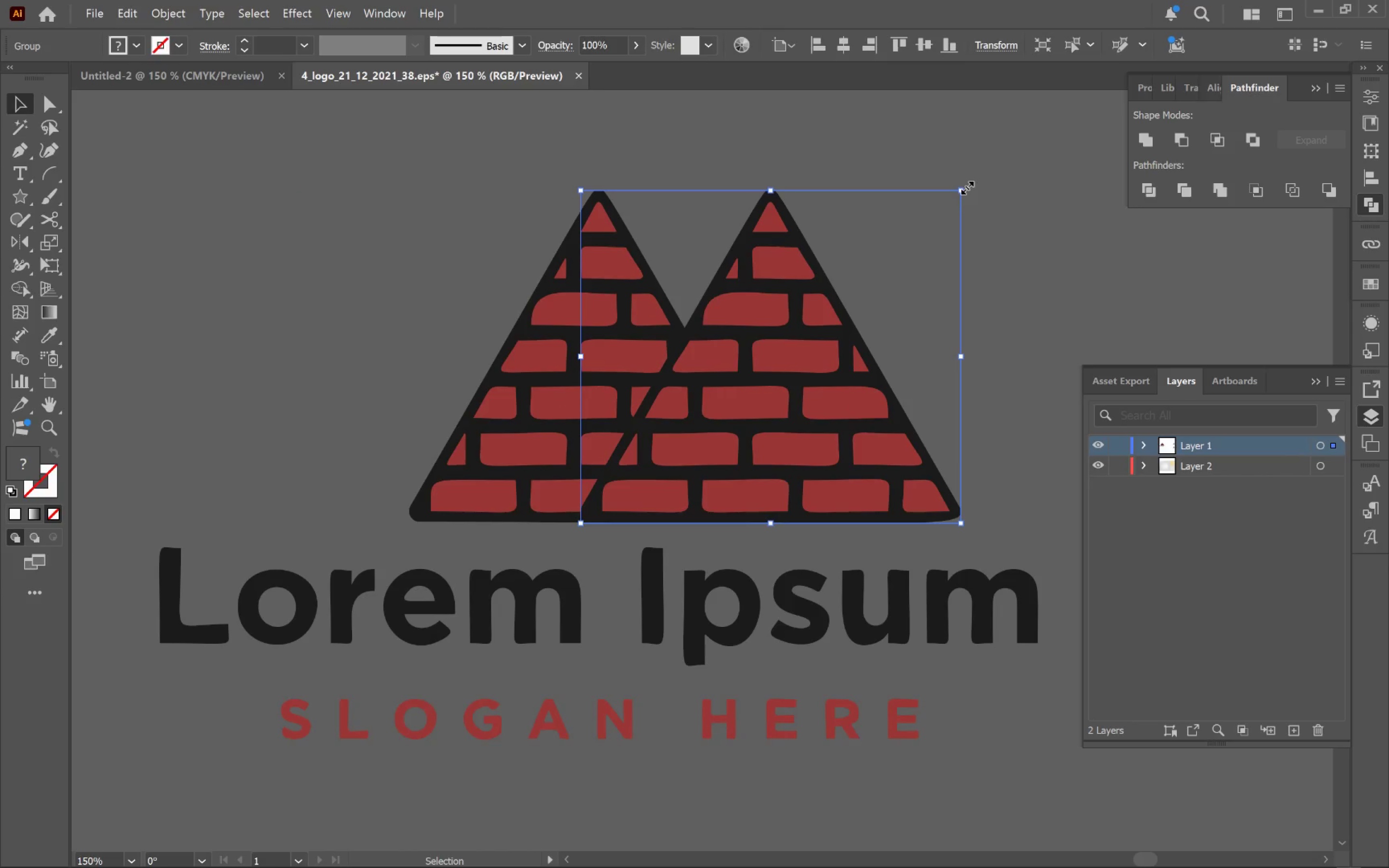 
left_click([967, 184])
 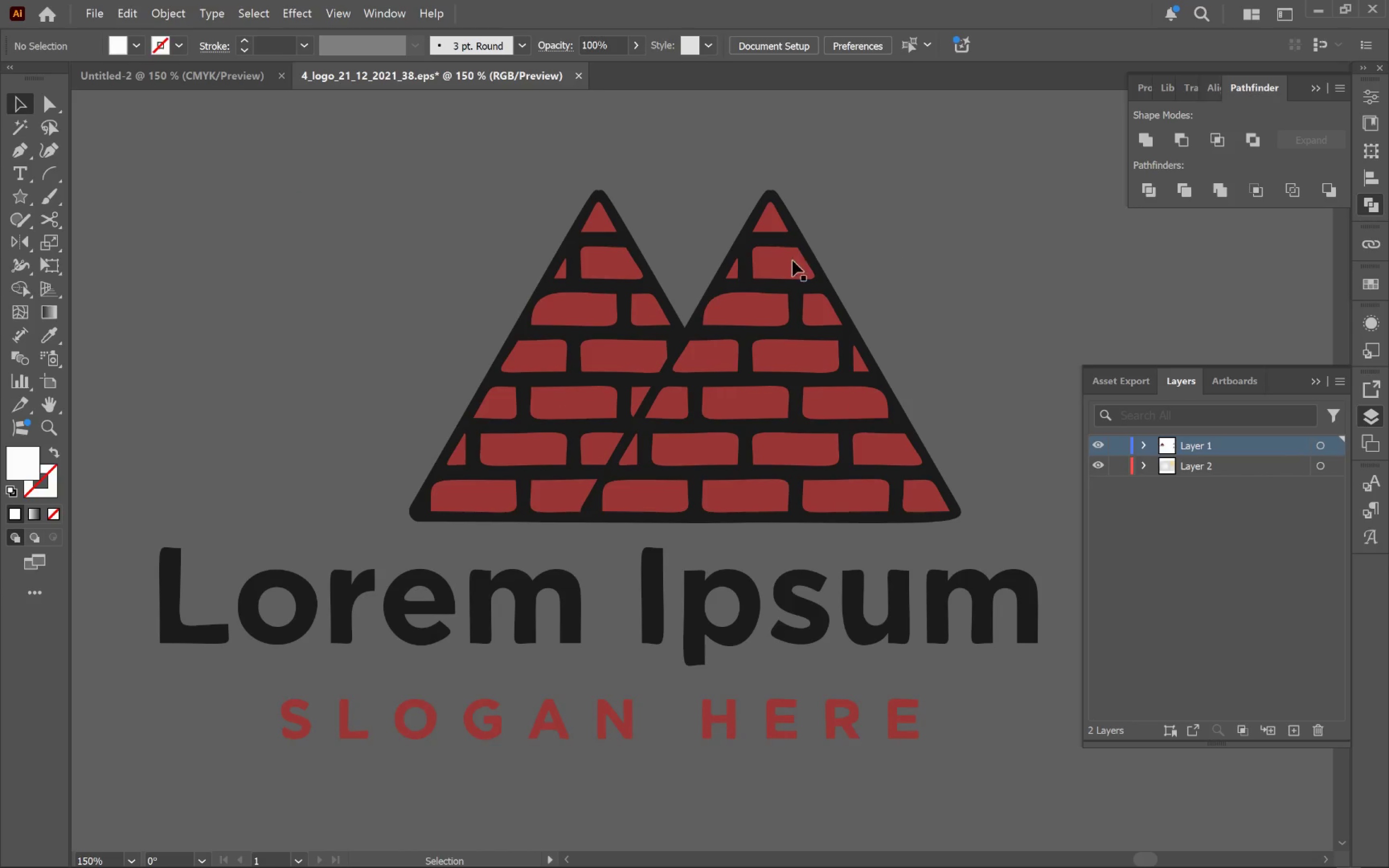 
left_click([744, 279])
 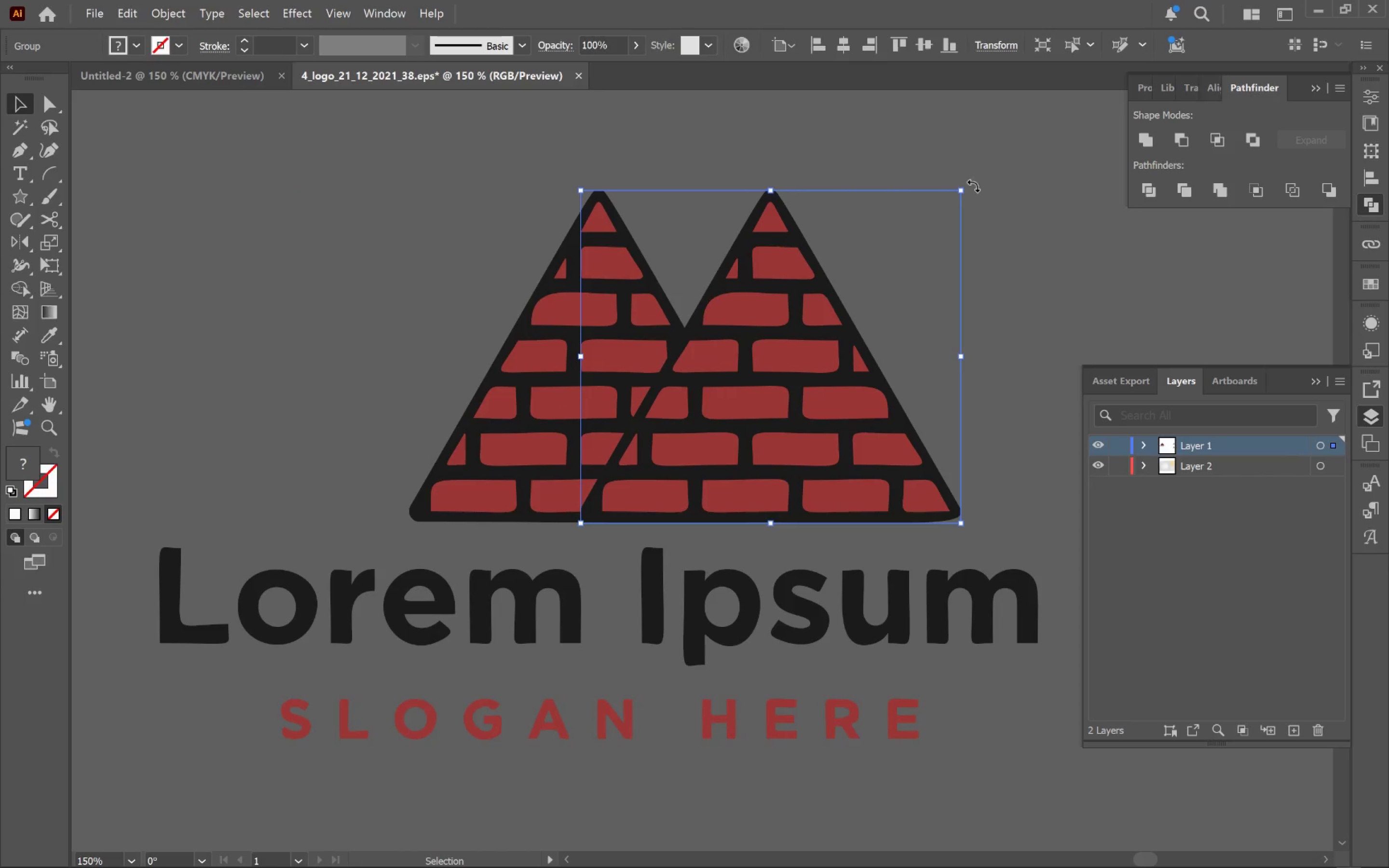 
left_click_drag(start_coordinate=[970, 186], to_coordinate=[633, 430])
 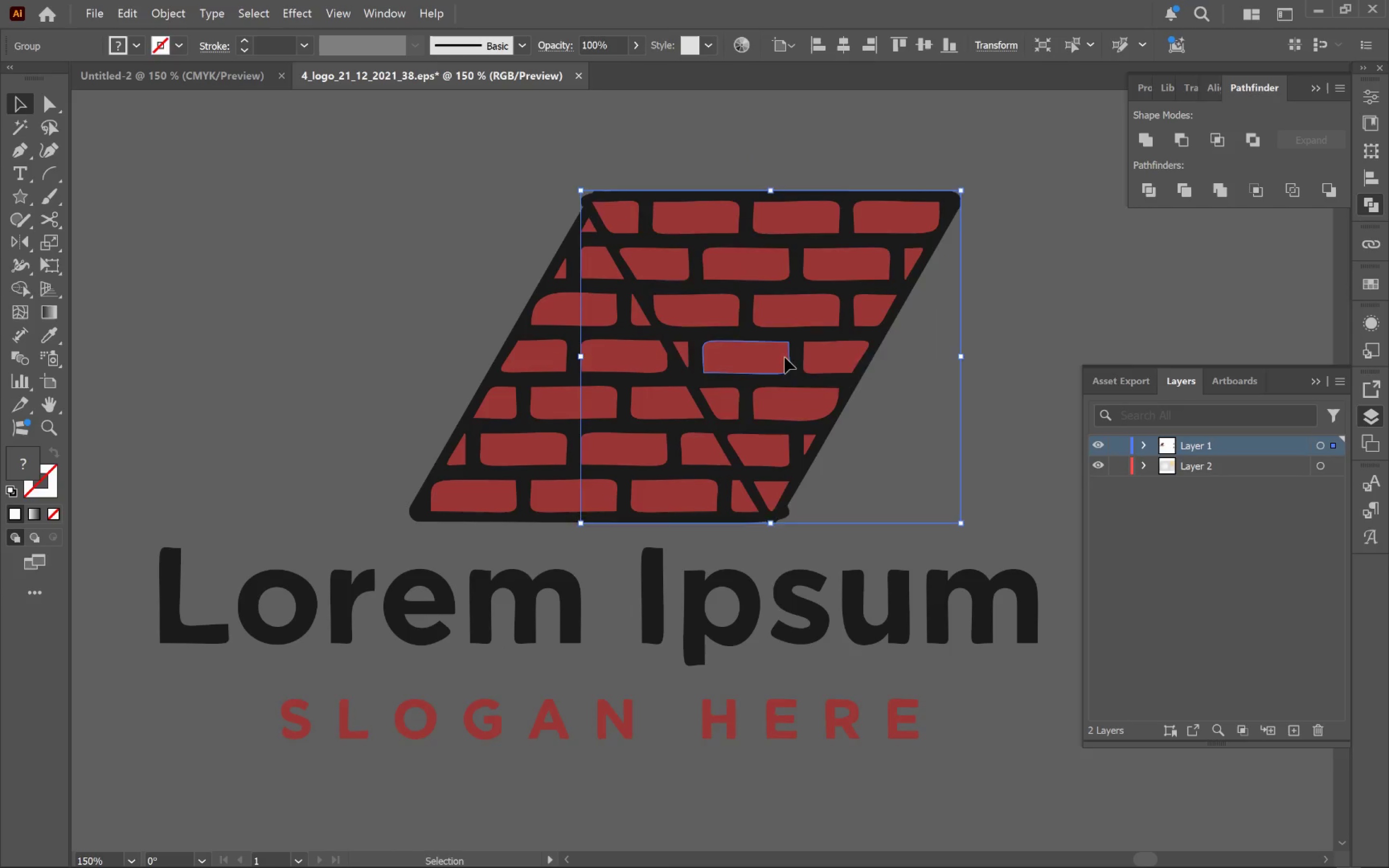 
hold_key(key=ShiftLeft, duration=1.89)
 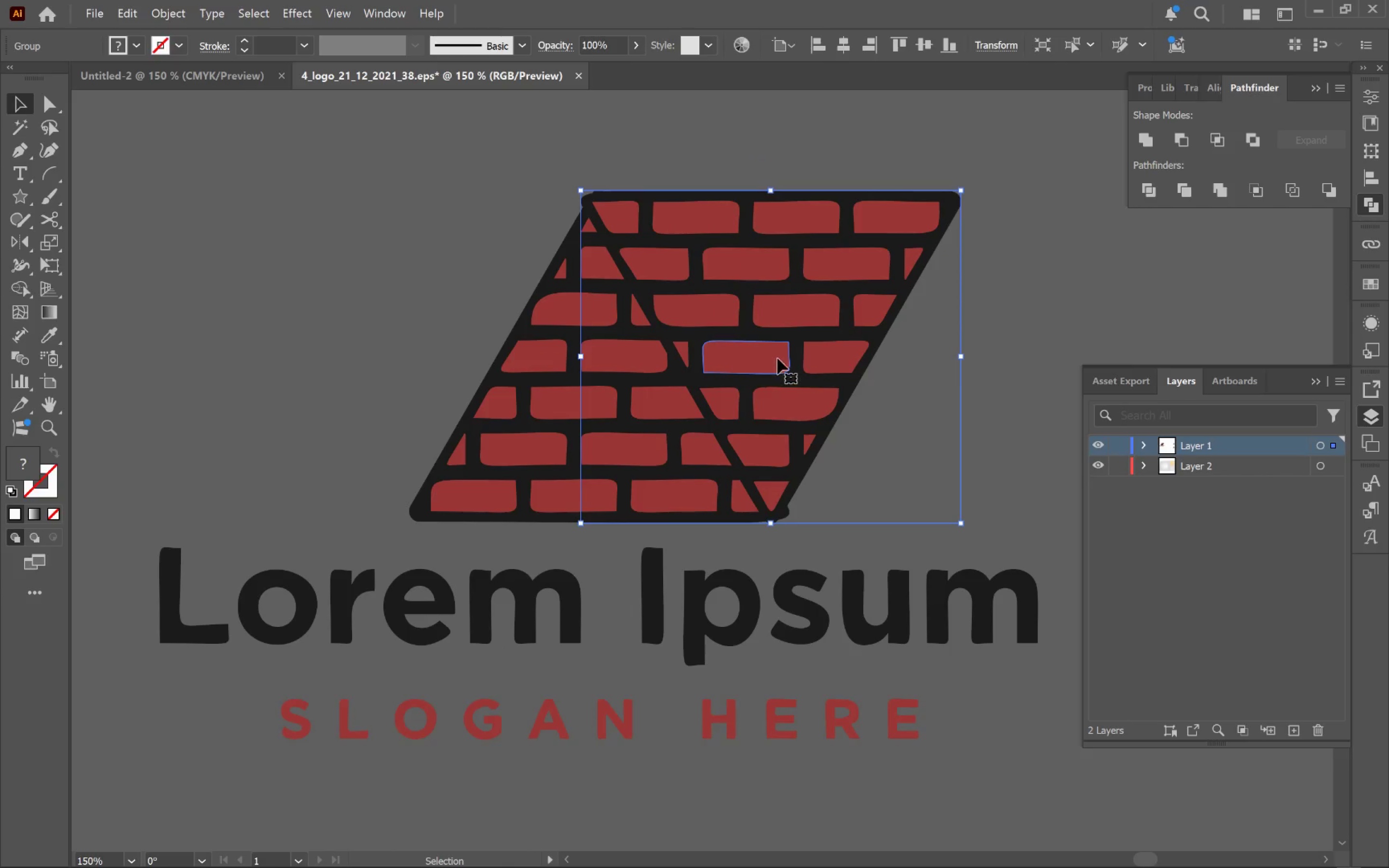 
left_click_drag(start_coordinate=[780, 357], to_coordinate=[808, 347])
 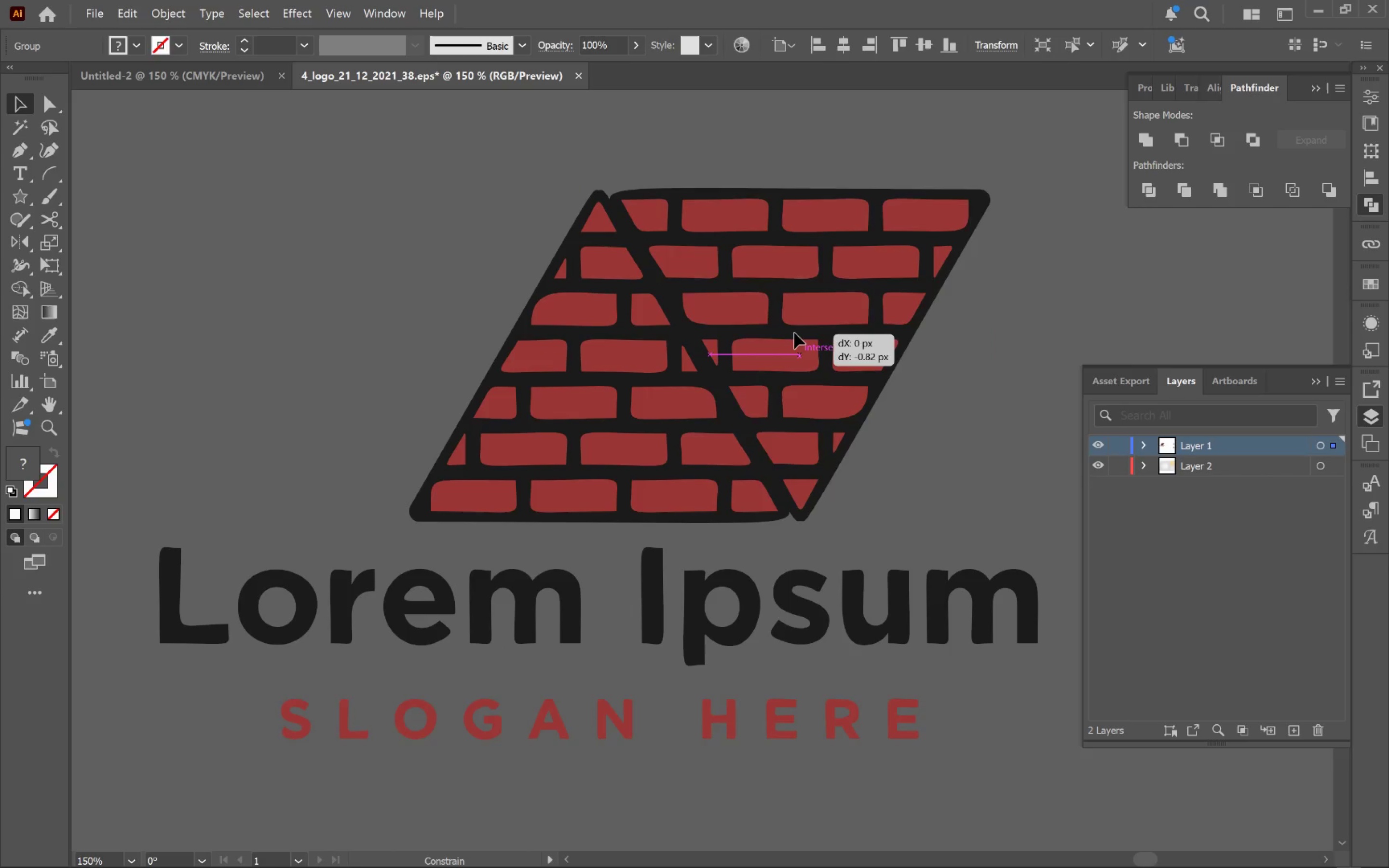 
hold_key(key=ShiftLeft, duration=1.64)
 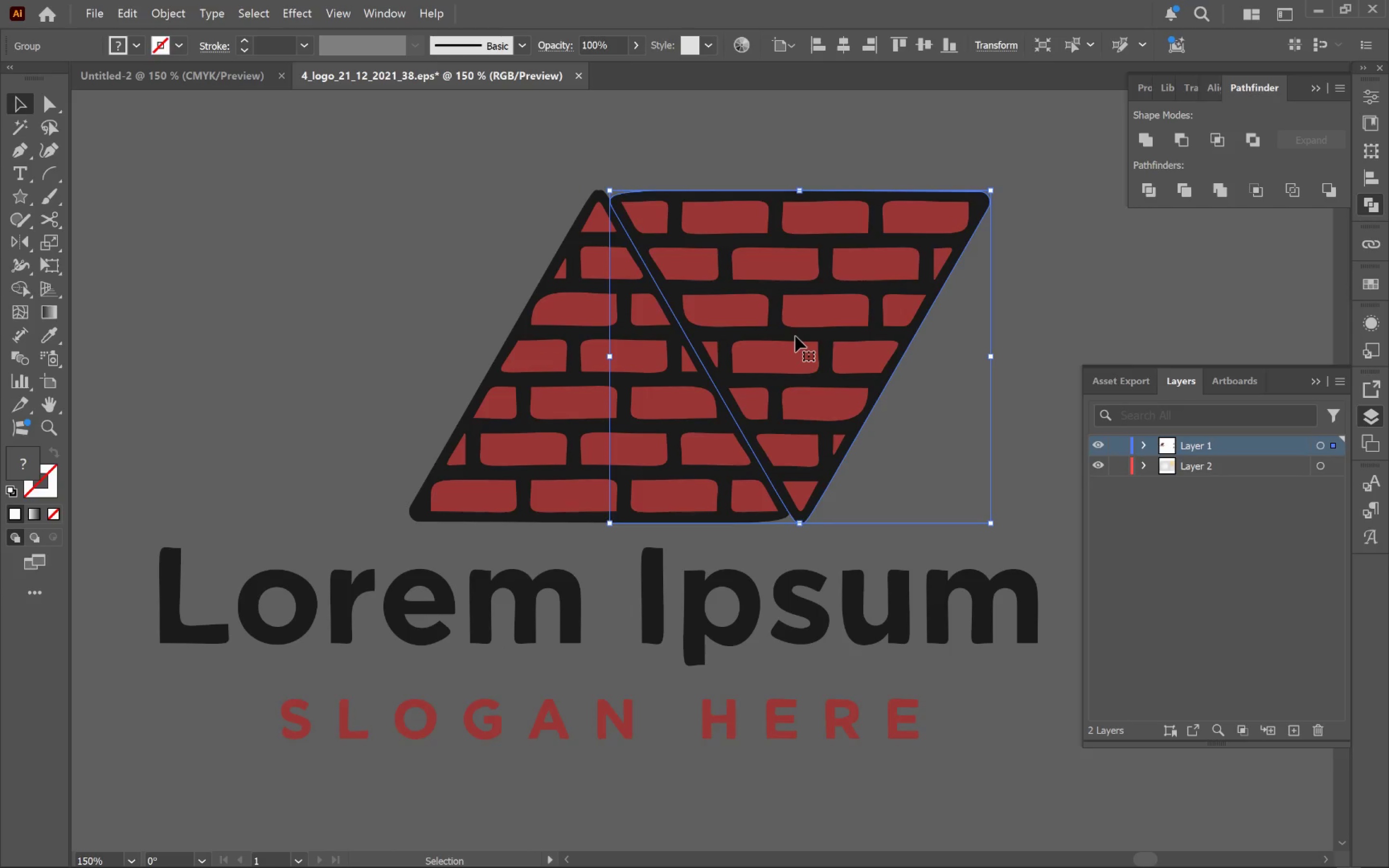 
left_click_drag(start_coordinate=[795, 336], to_coordinate=[794, 324])
 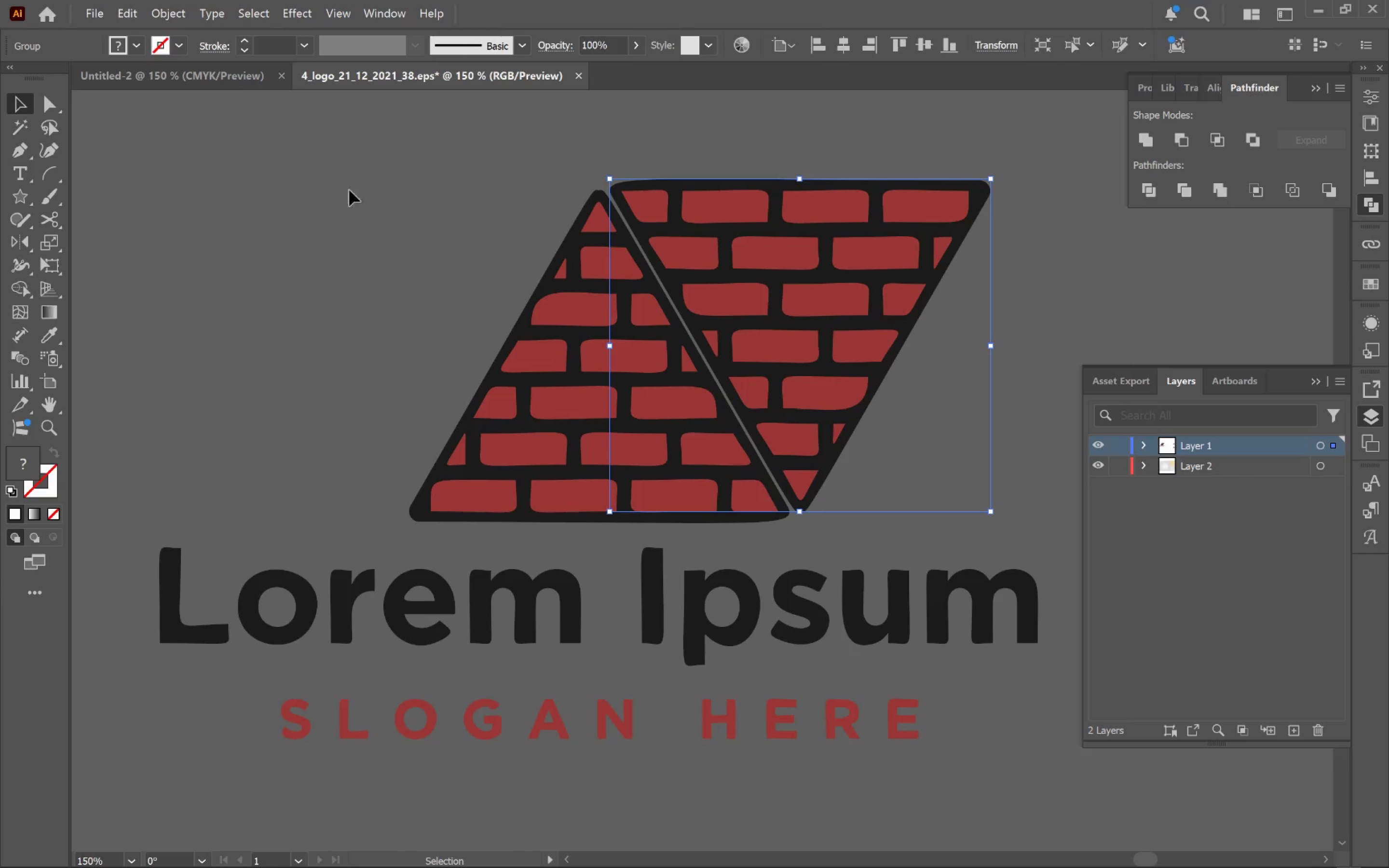 
hold_key(key=ShiftLeft, duration=1.36)
 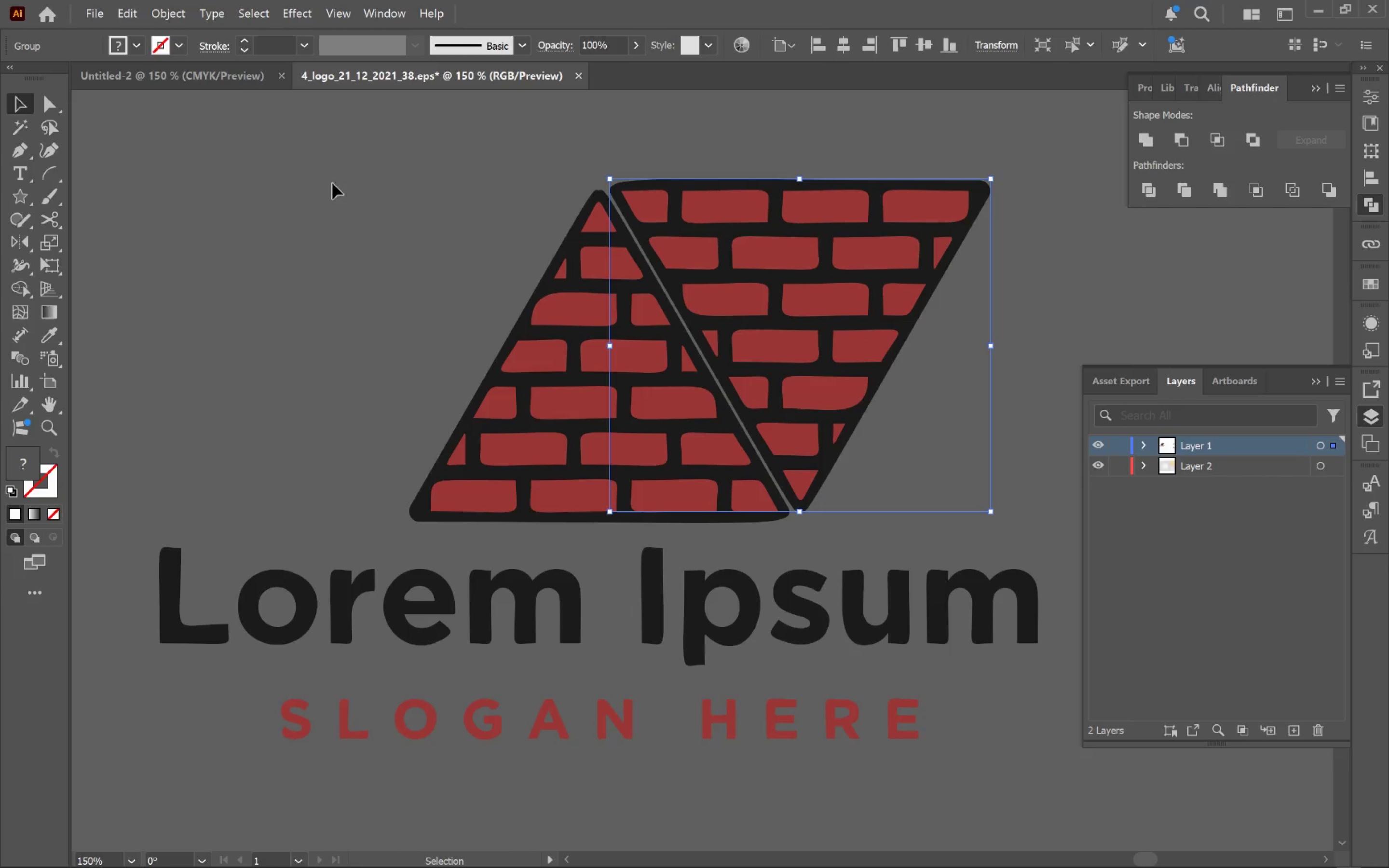 
left_click_drag(start_coordinate=[366, 197], to_coordinate=[884, 443])
 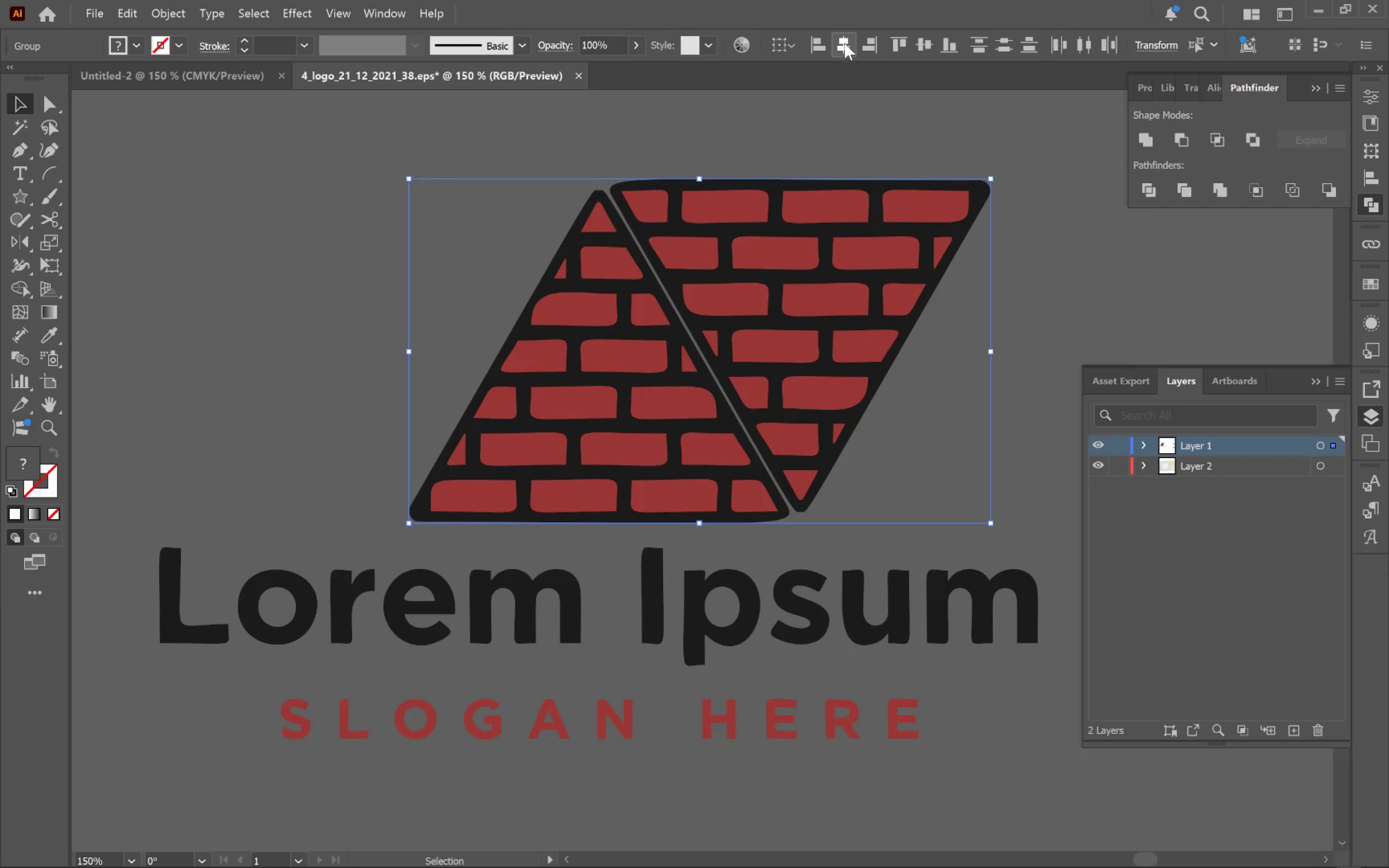 
left_click([921, 41])
 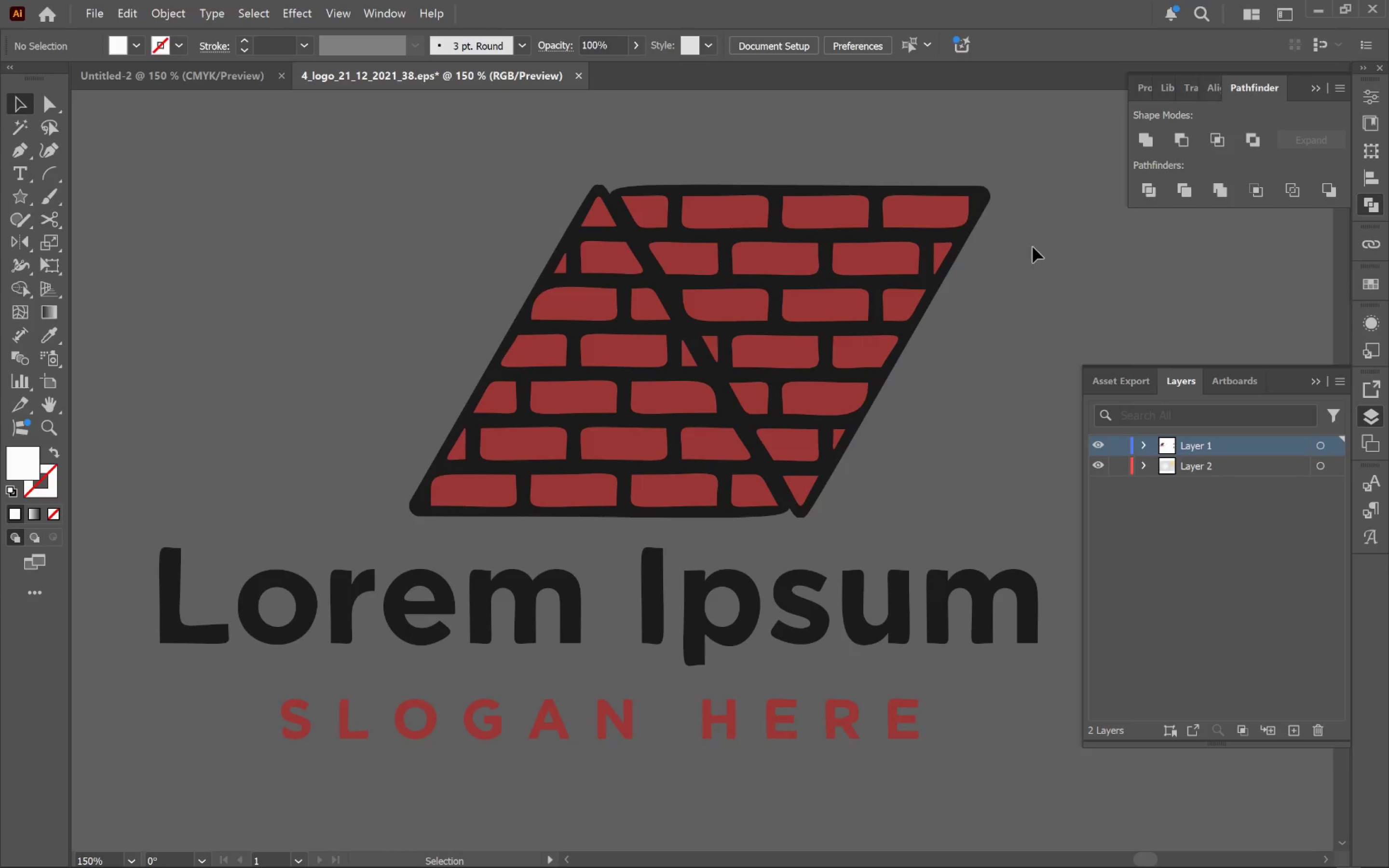 
hold_key(key=AltLeft, duration=0.67)
 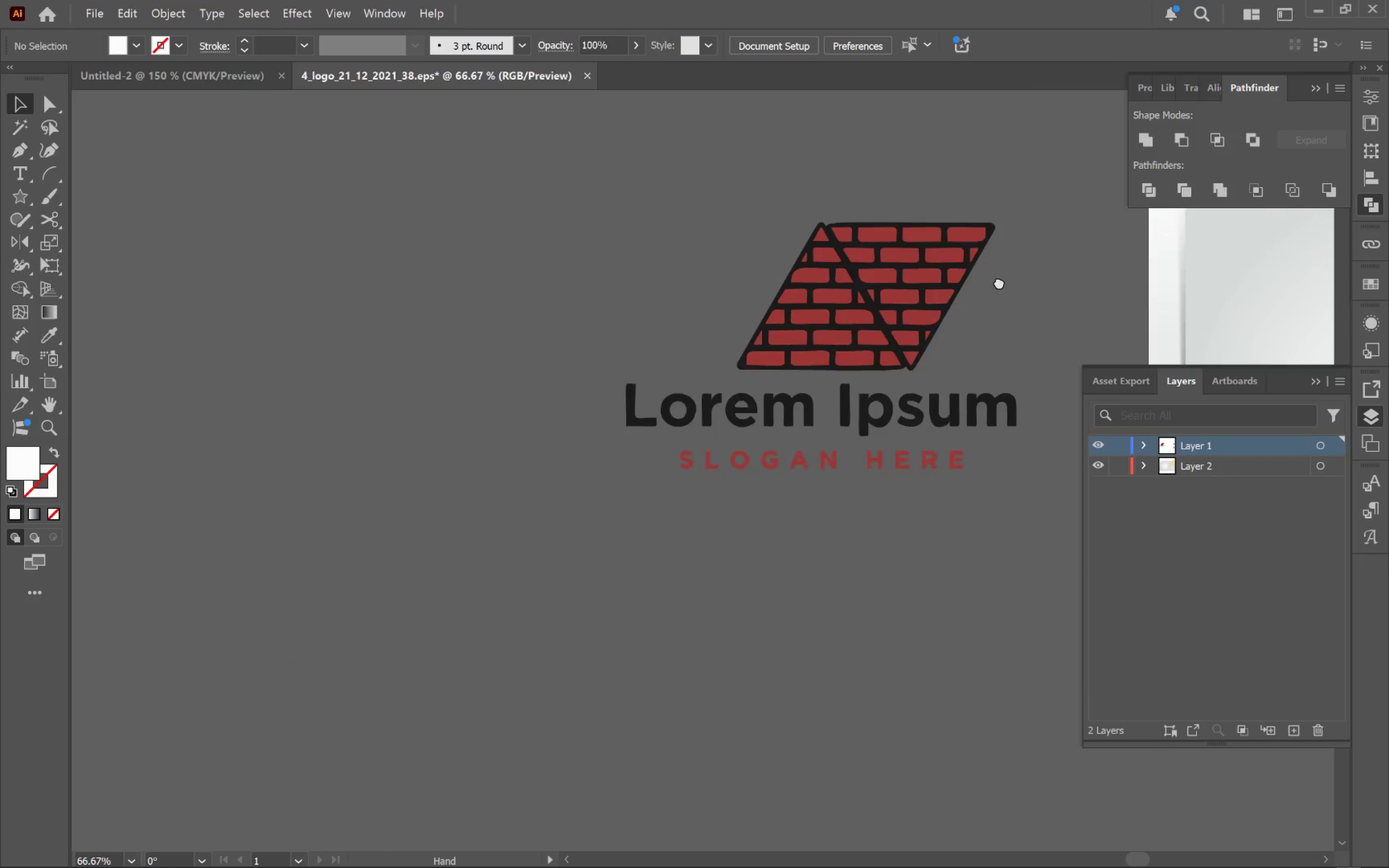 
hold_key(key=Space, duration=1.01)
 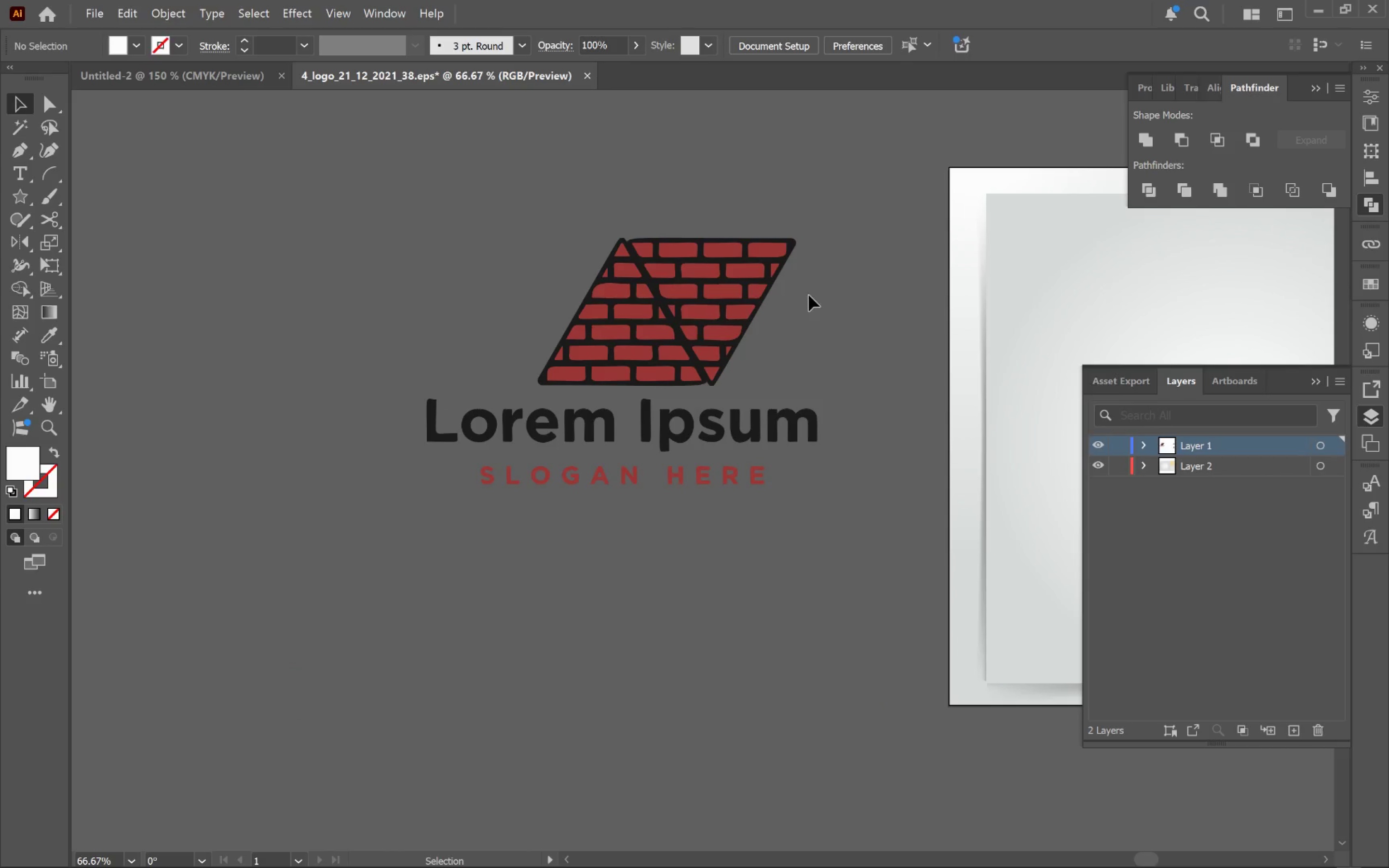 
scroll: coordinate [1023, 247], scroll_direction: down, amount: 2.0